 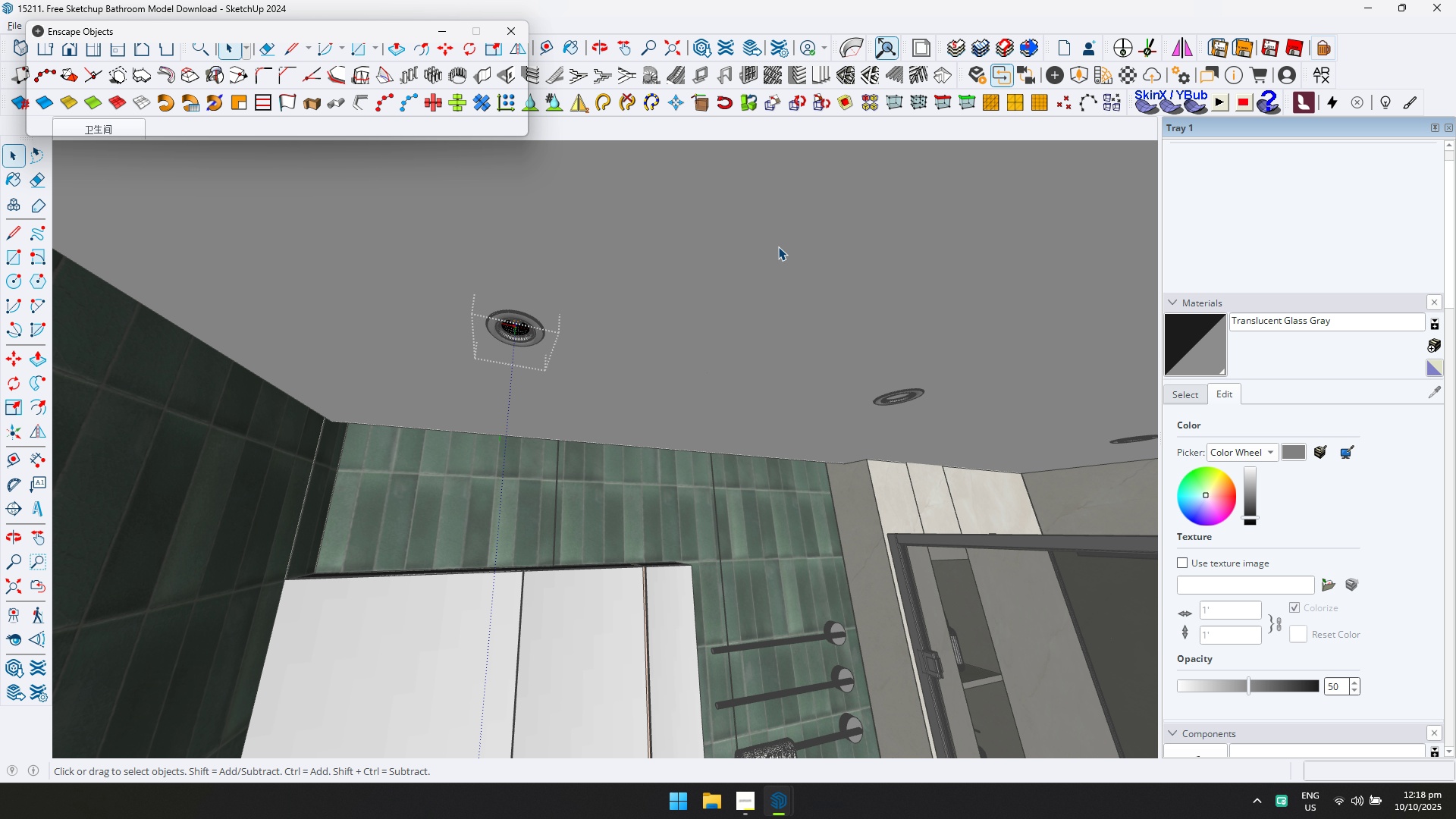 
left_click([138, 55])
 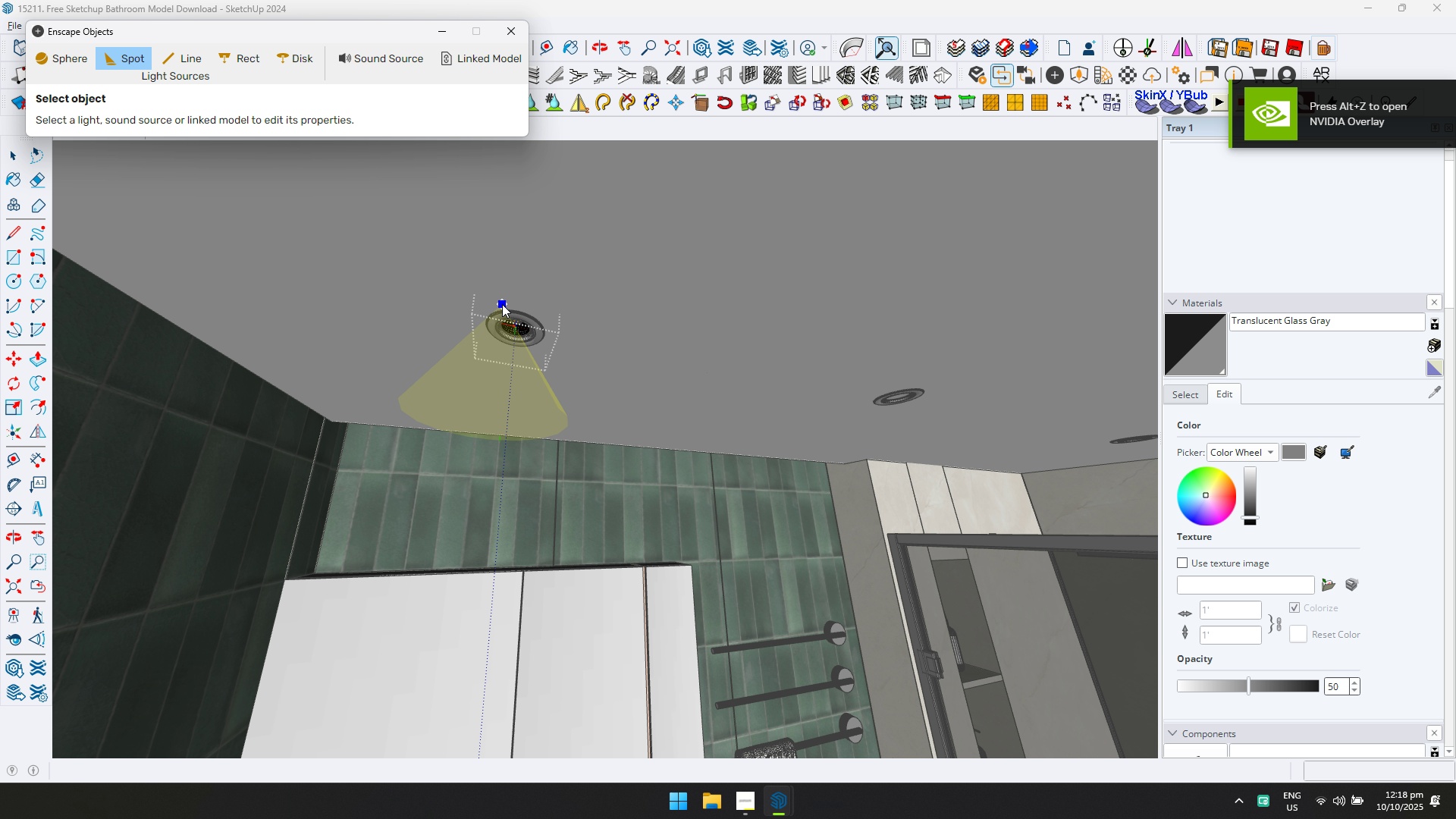 
scroll: coordinate [505, 314], scroll_direction: up, amount: 6.0
 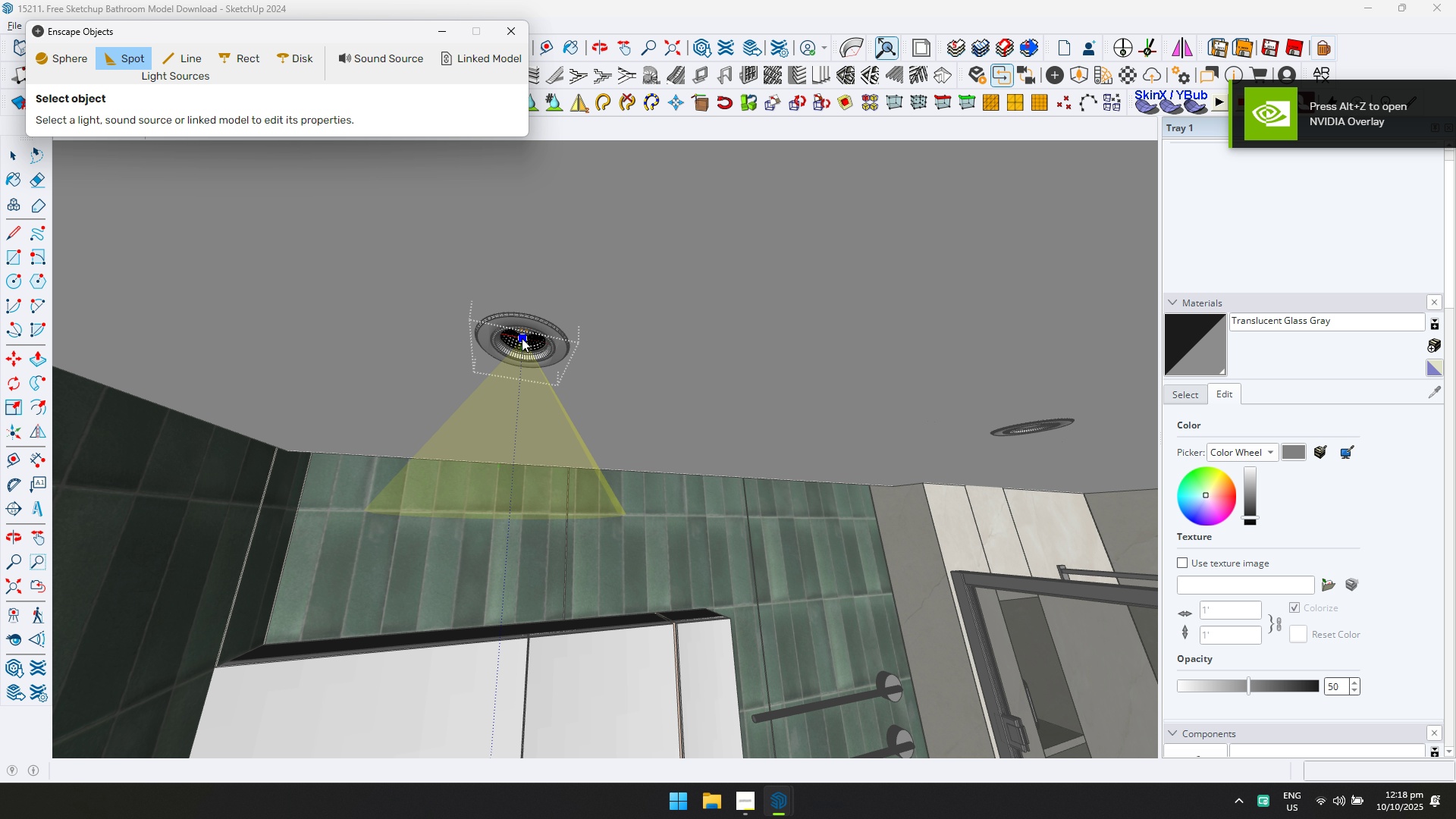 
left_click([522, 338])
 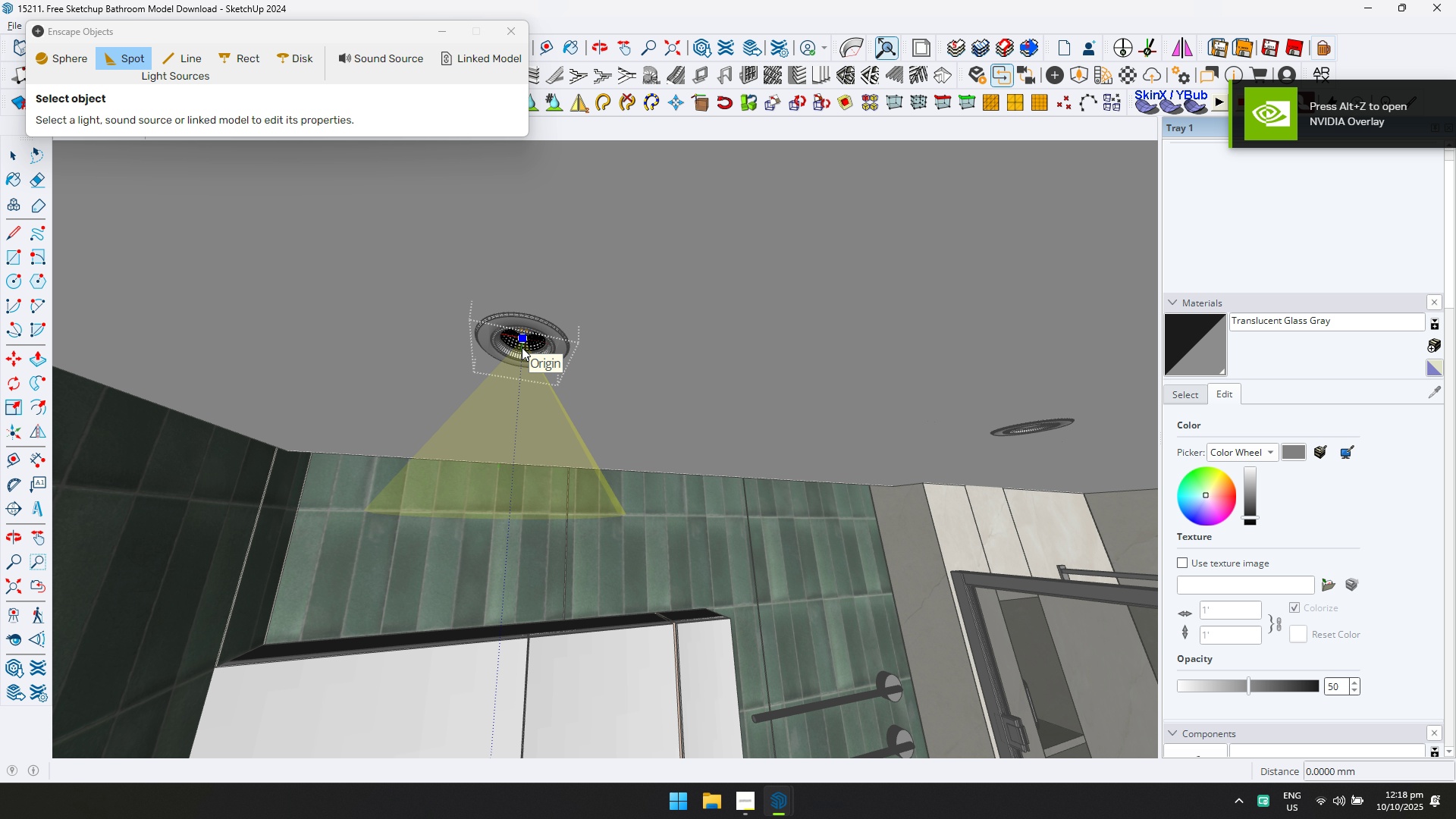 
left_click([522, 350])
 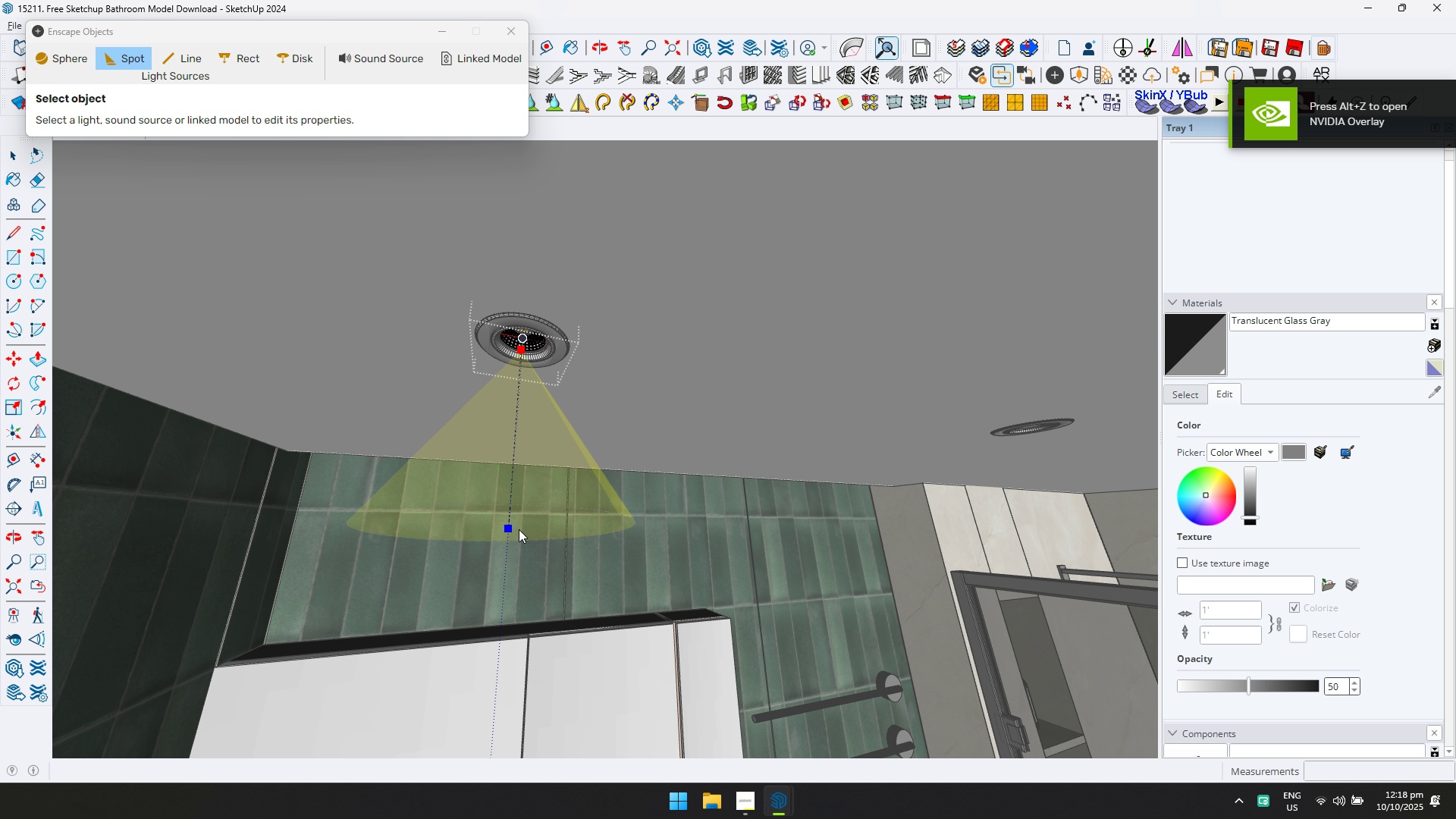 
left_click([519, 529])
 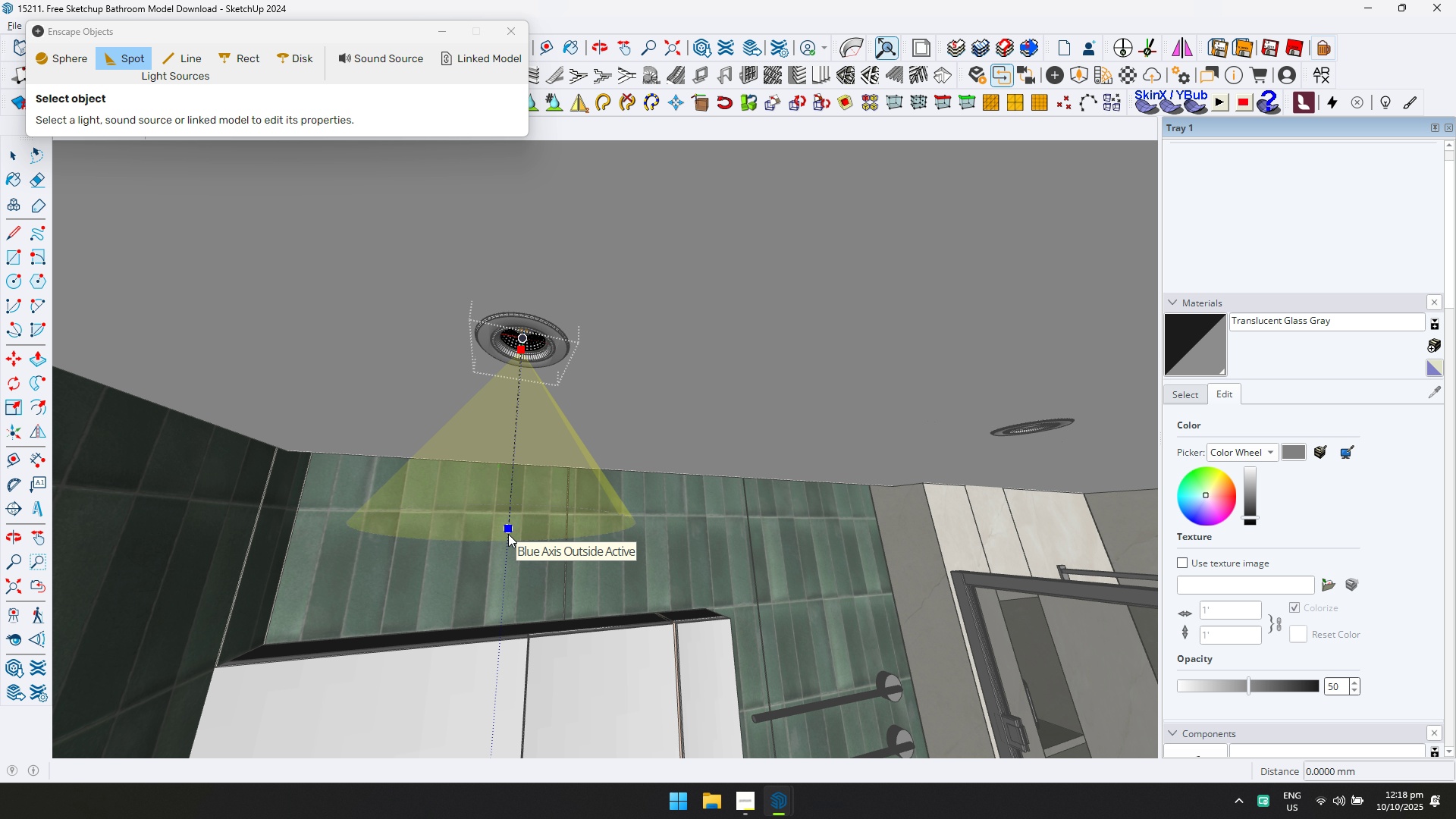 
left_click([508, 534])
 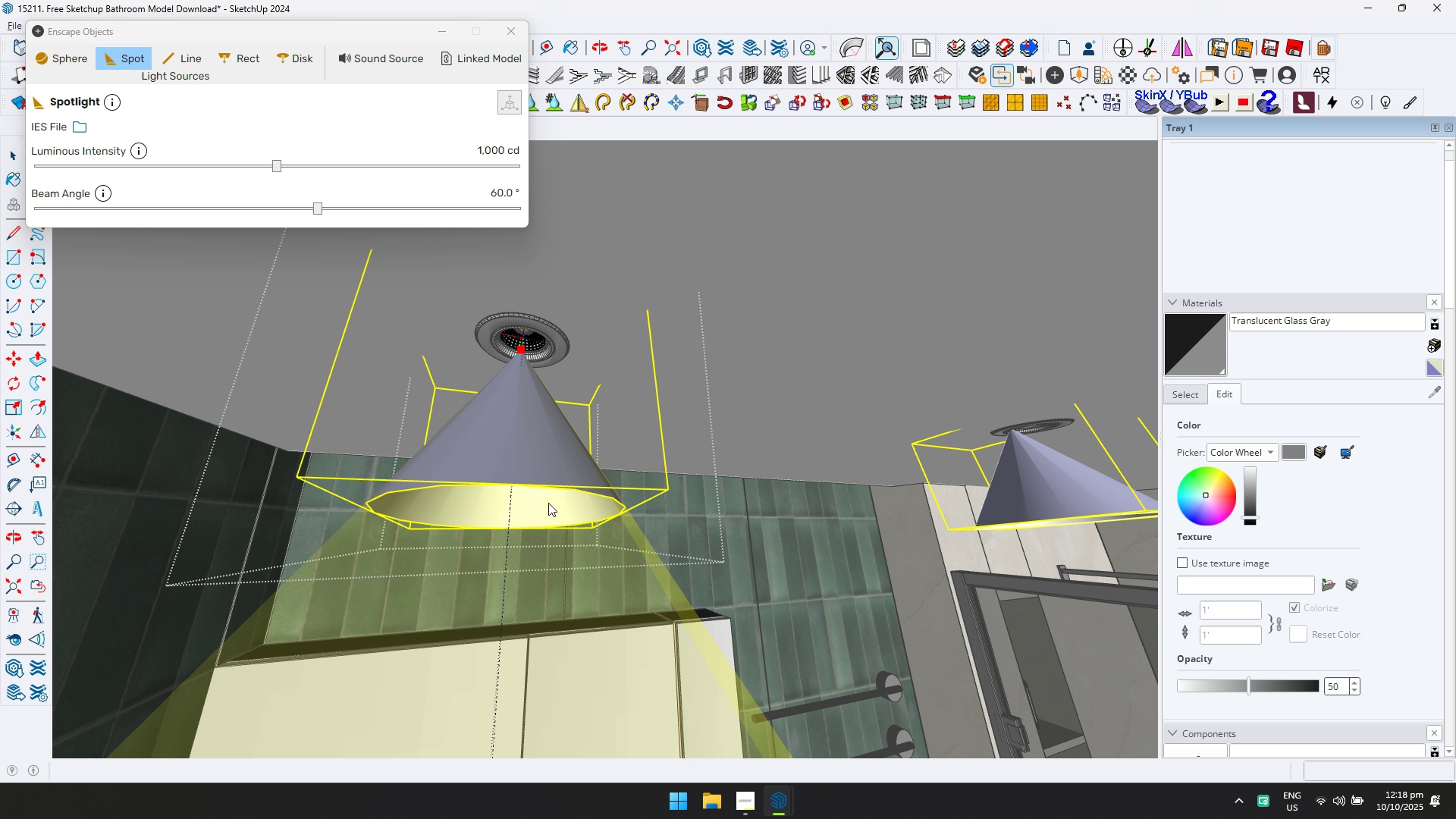 
scroll: coordinate [607, 486], scroll_direction: down, amount: 4.0
 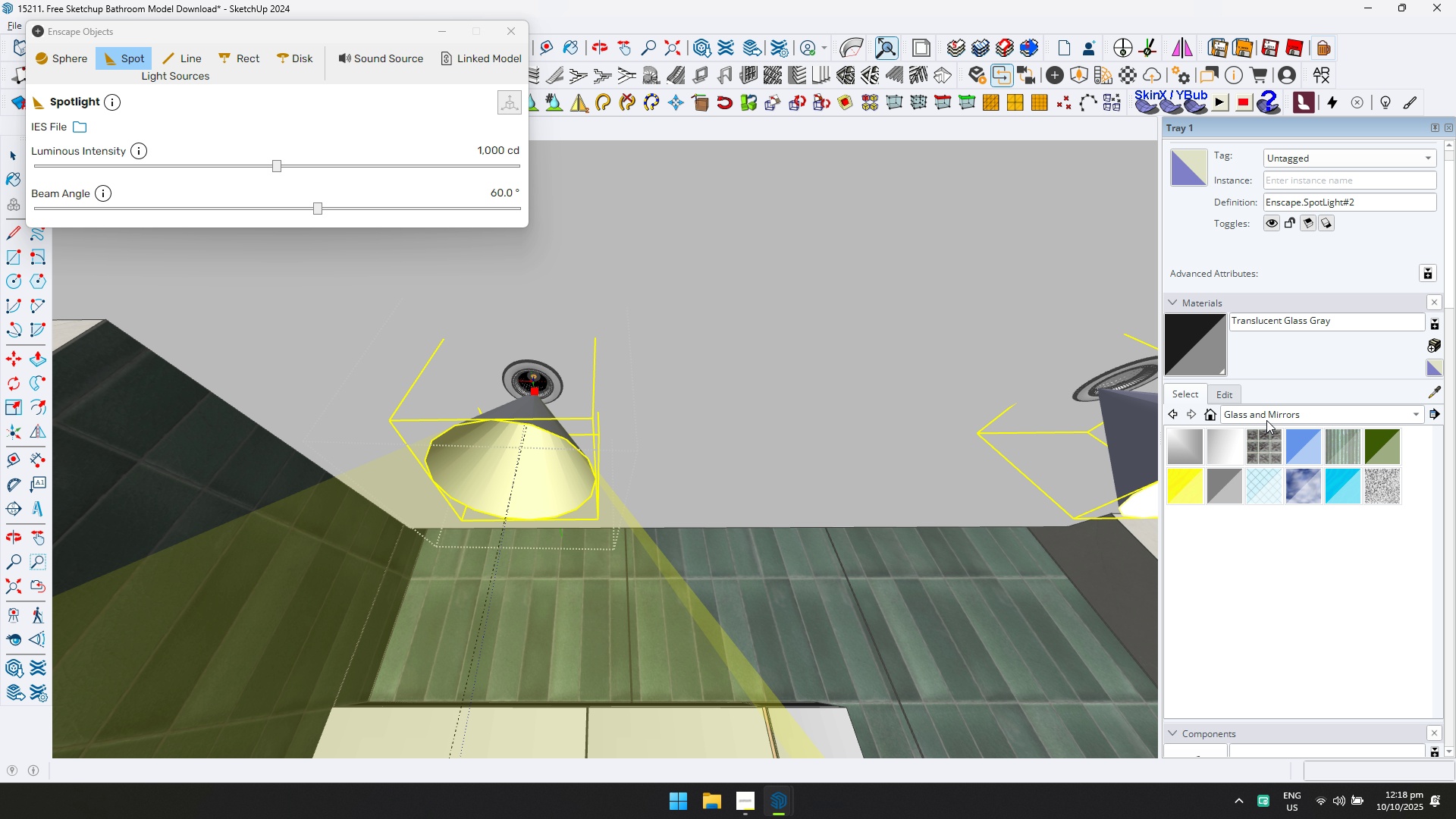 
left_click([1287, 398])
 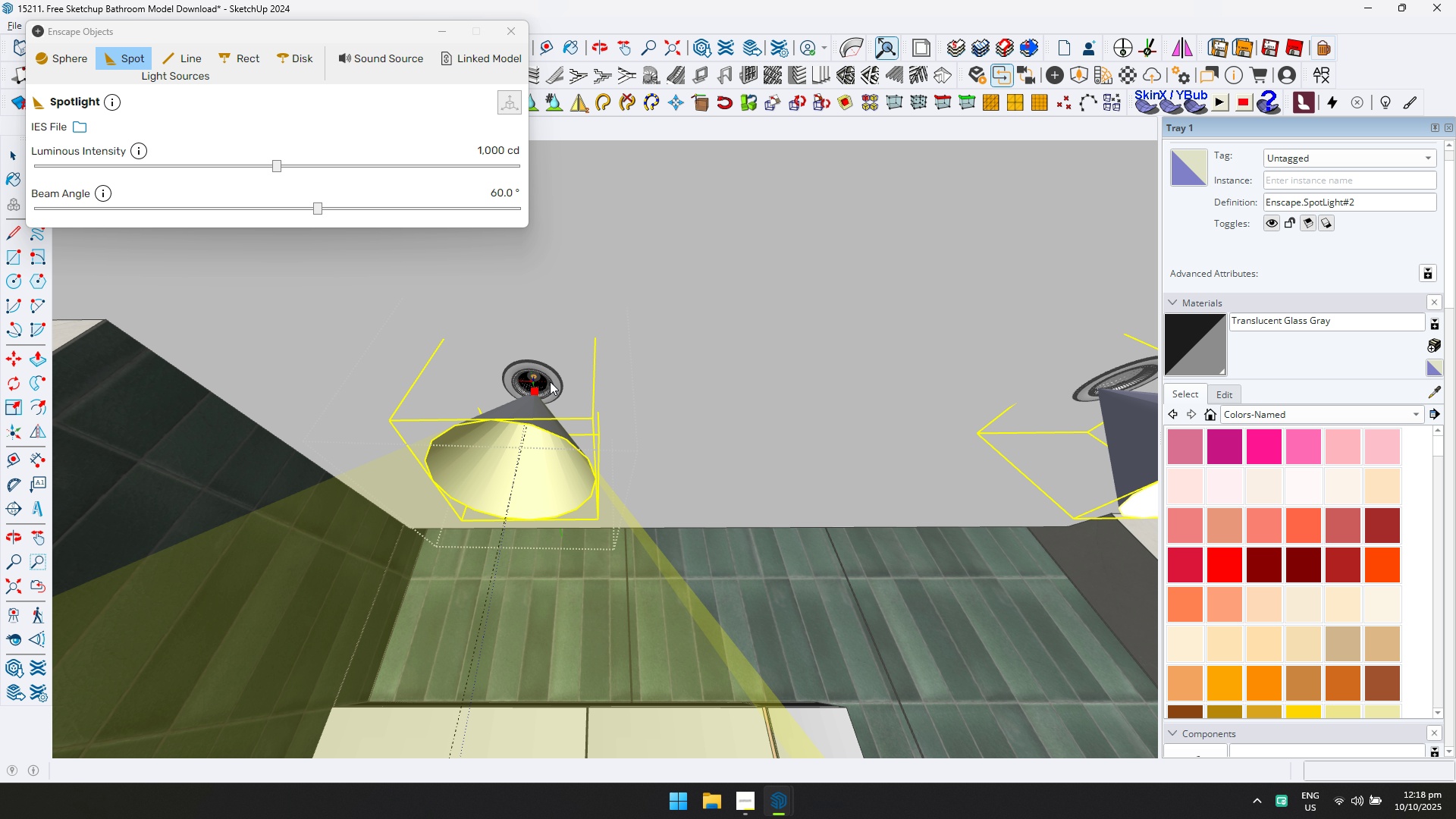 
wait(10.3)
 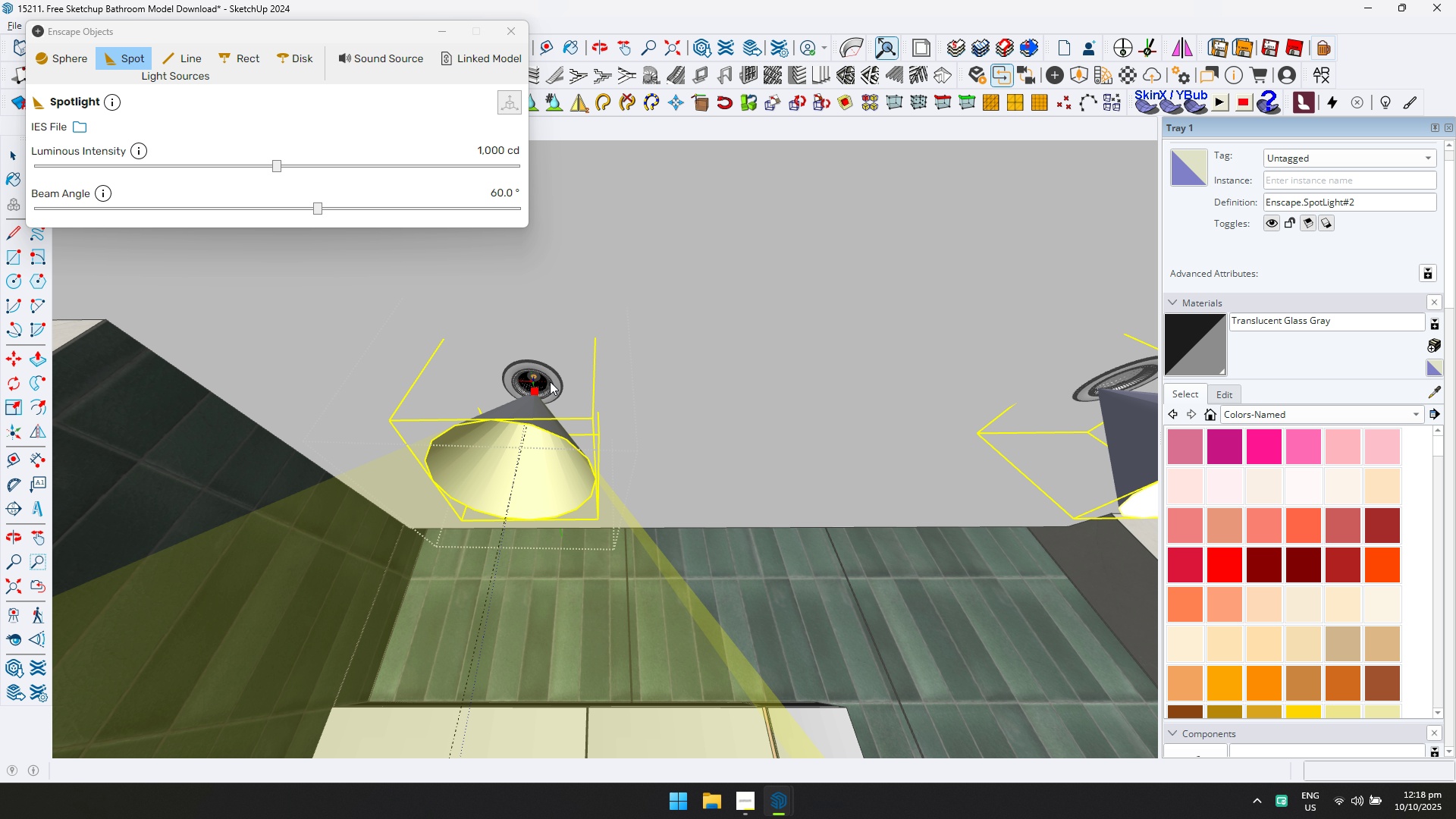 
scroll: coordinate [1271, 677], scroll_direction: down, amount: 4.0
 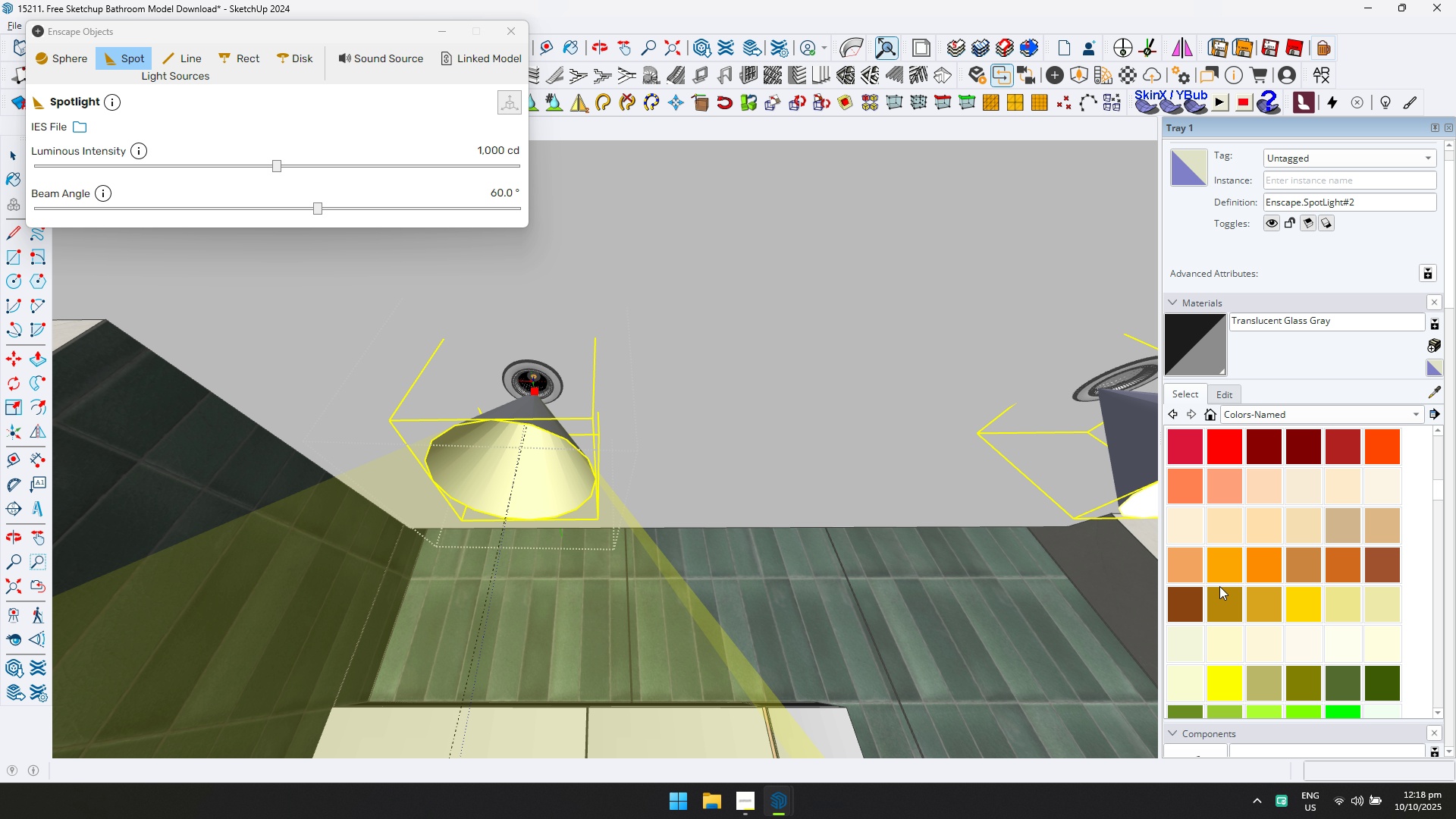 
left_click([1250, 563])
 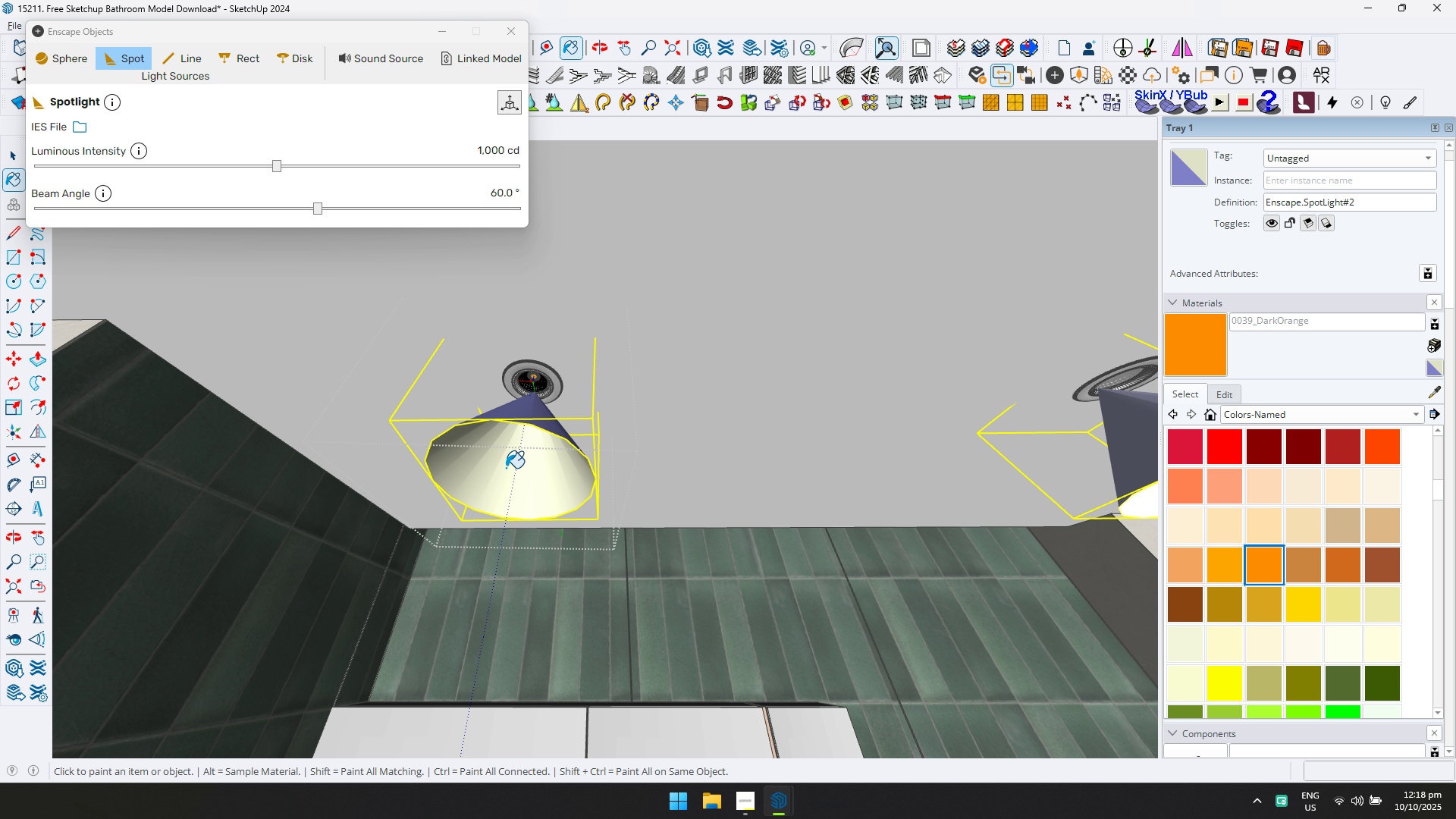 
left_click([506, 467])
 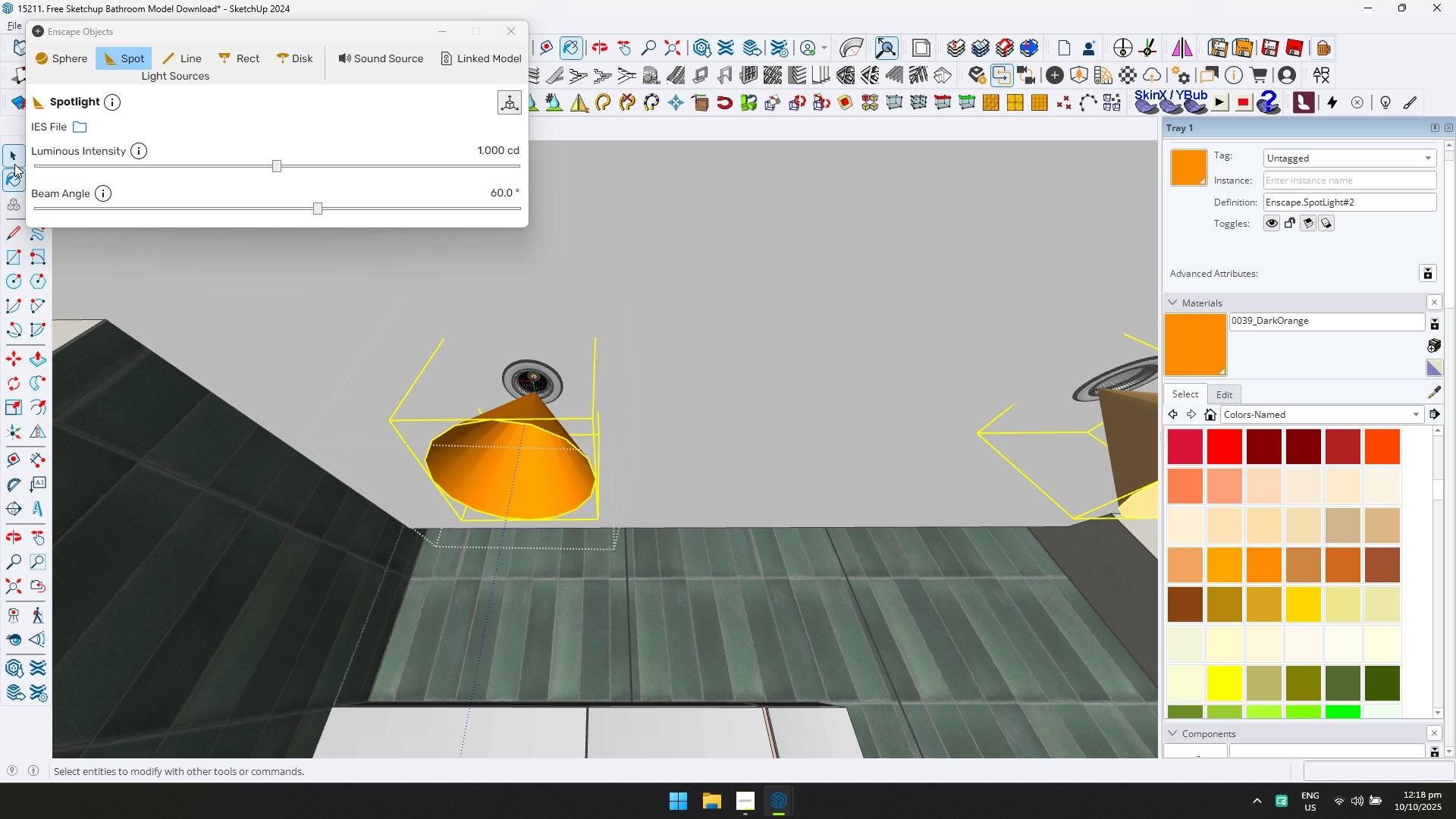 
left_click([10, 154])
 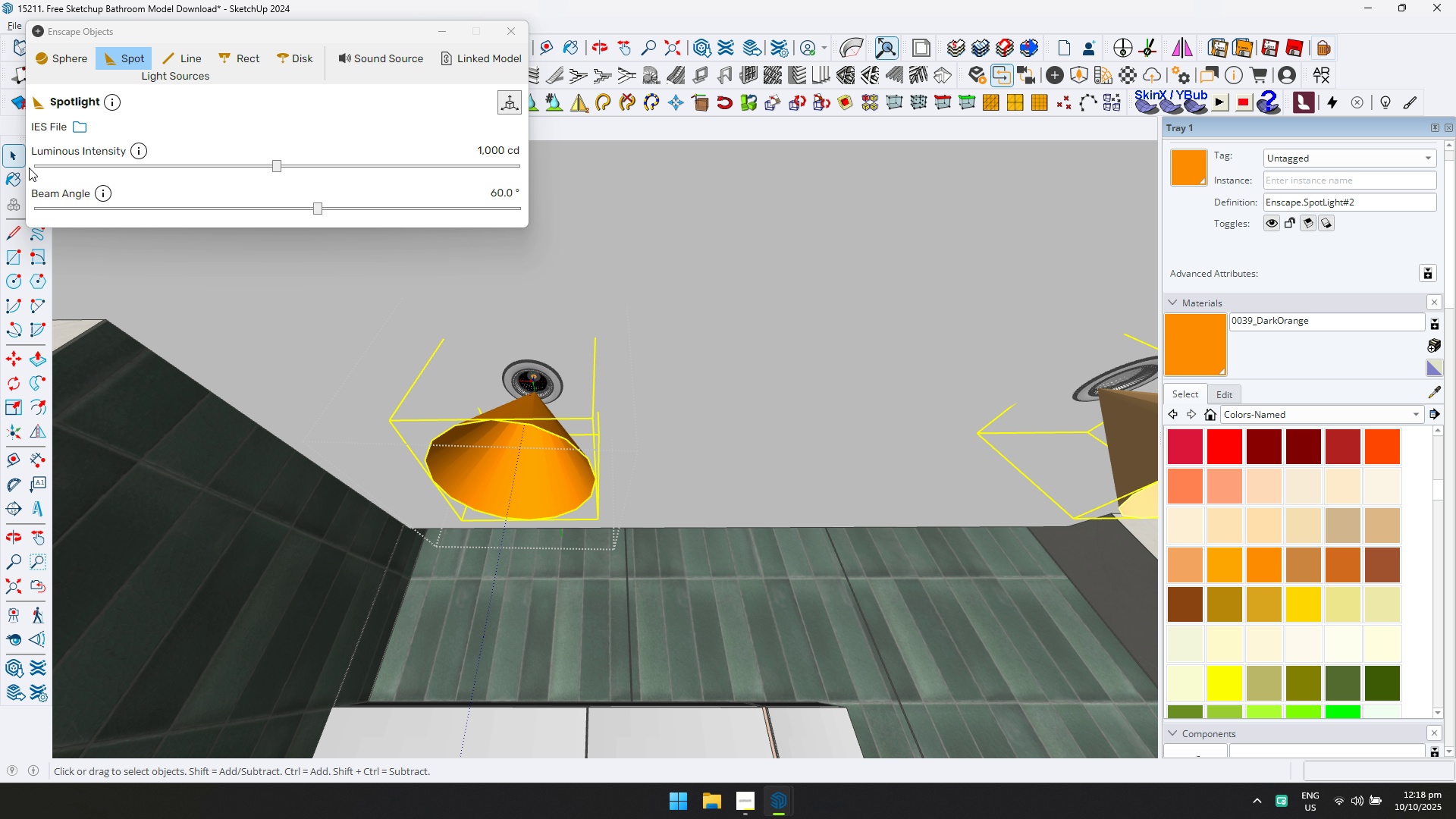 
key(Escape)
 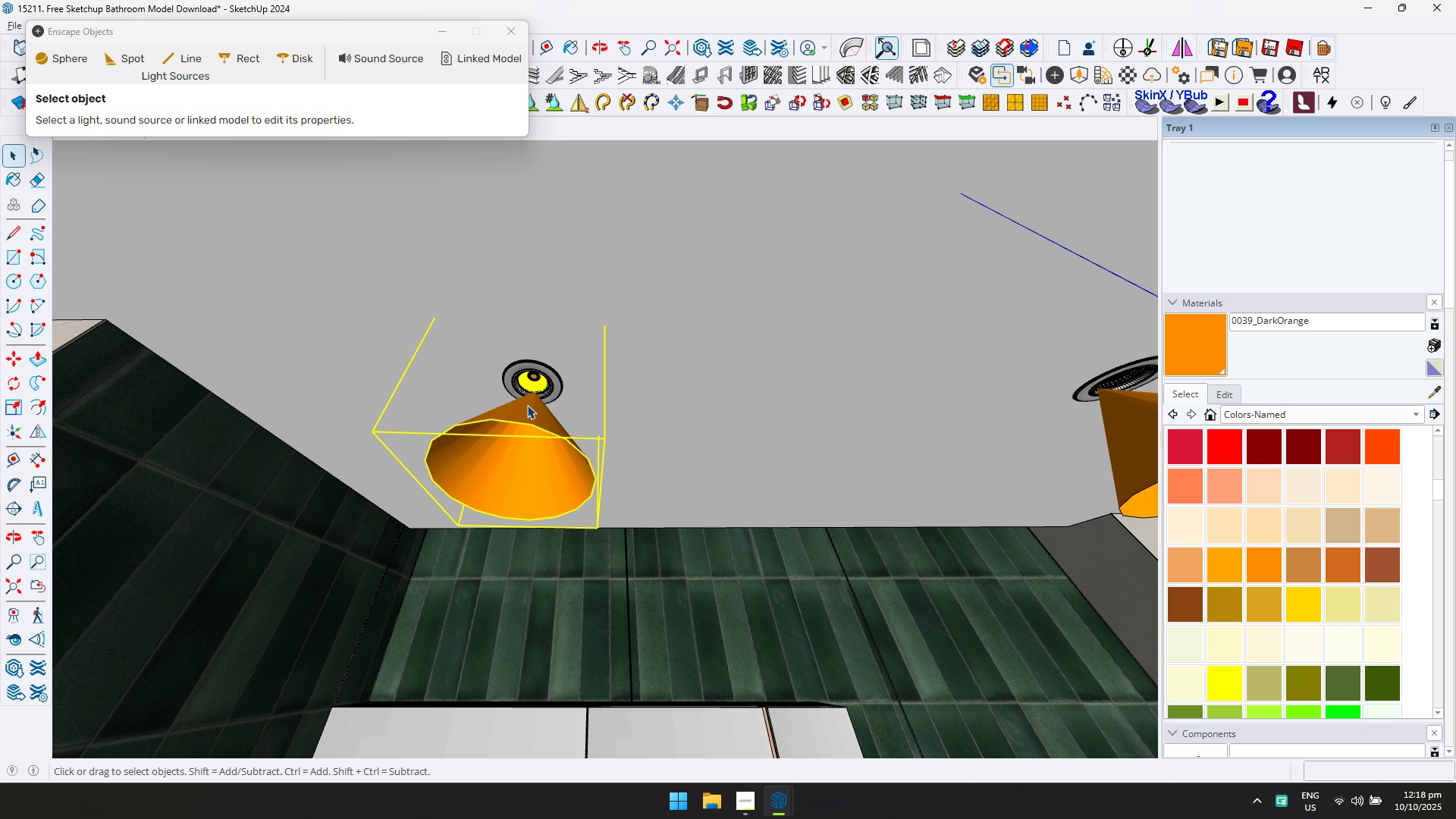 
key(M)
 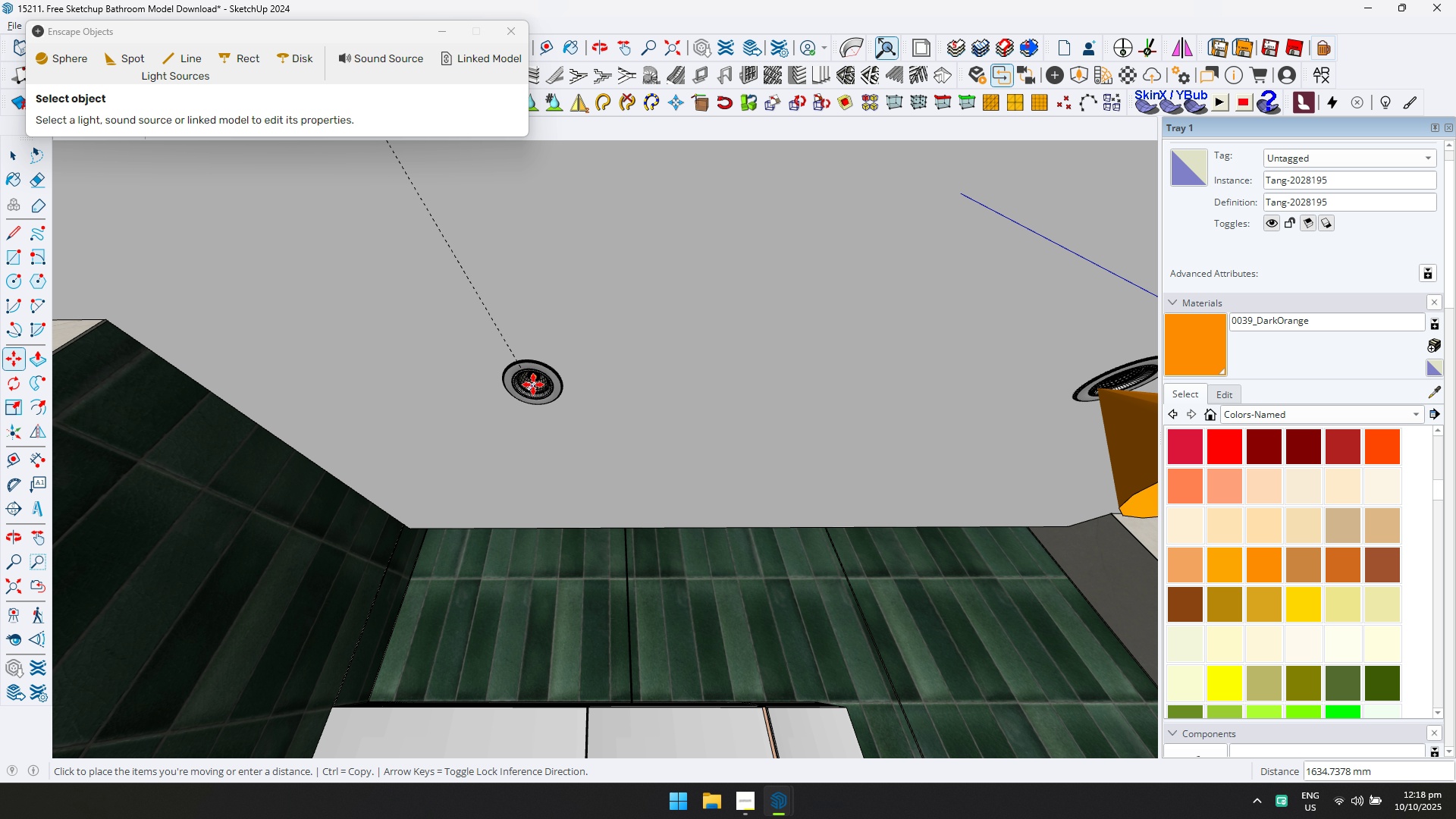 
key(Escape)
 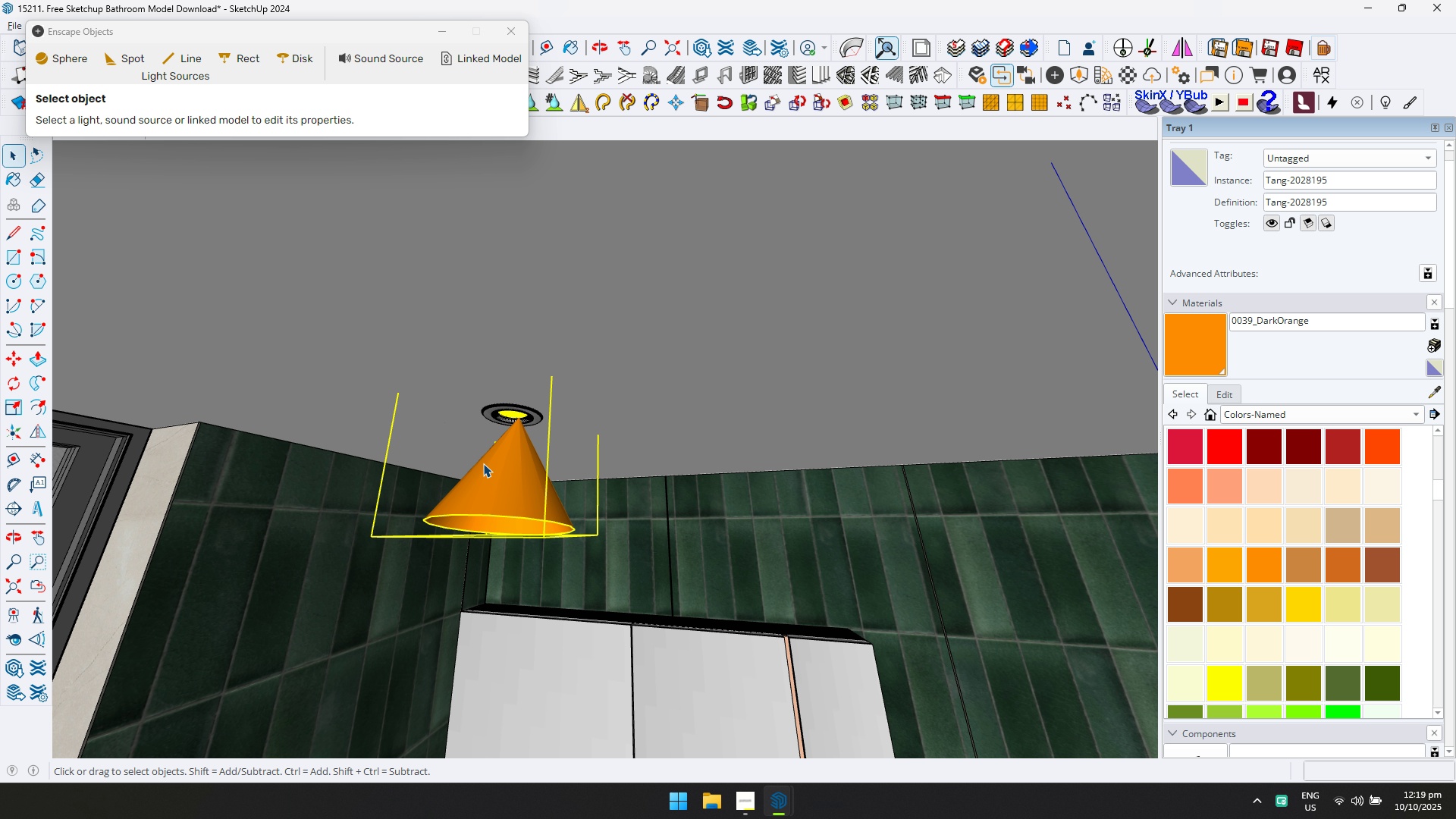 
left_click([512, 44])
 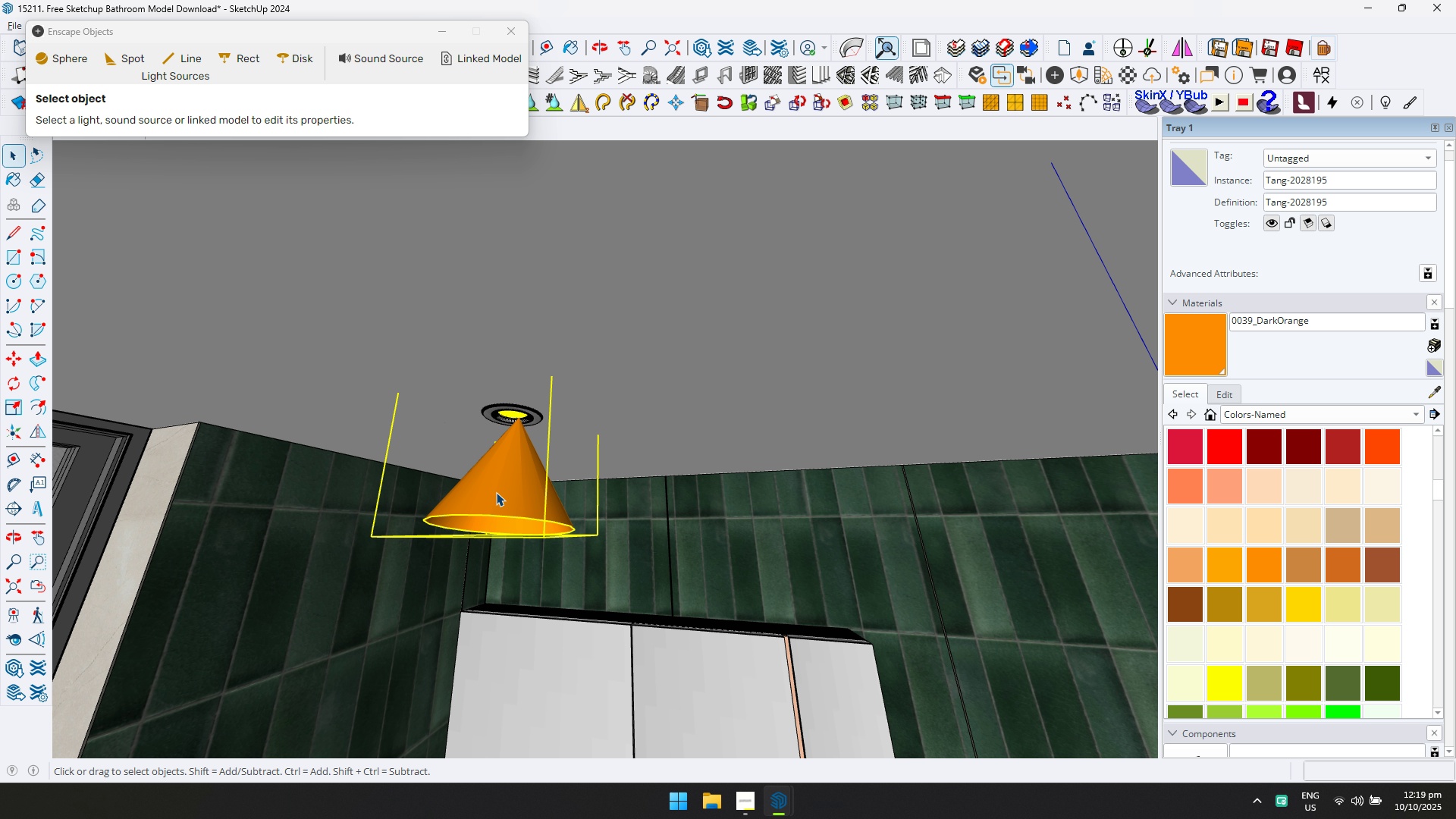 
double_click([496, 493])
 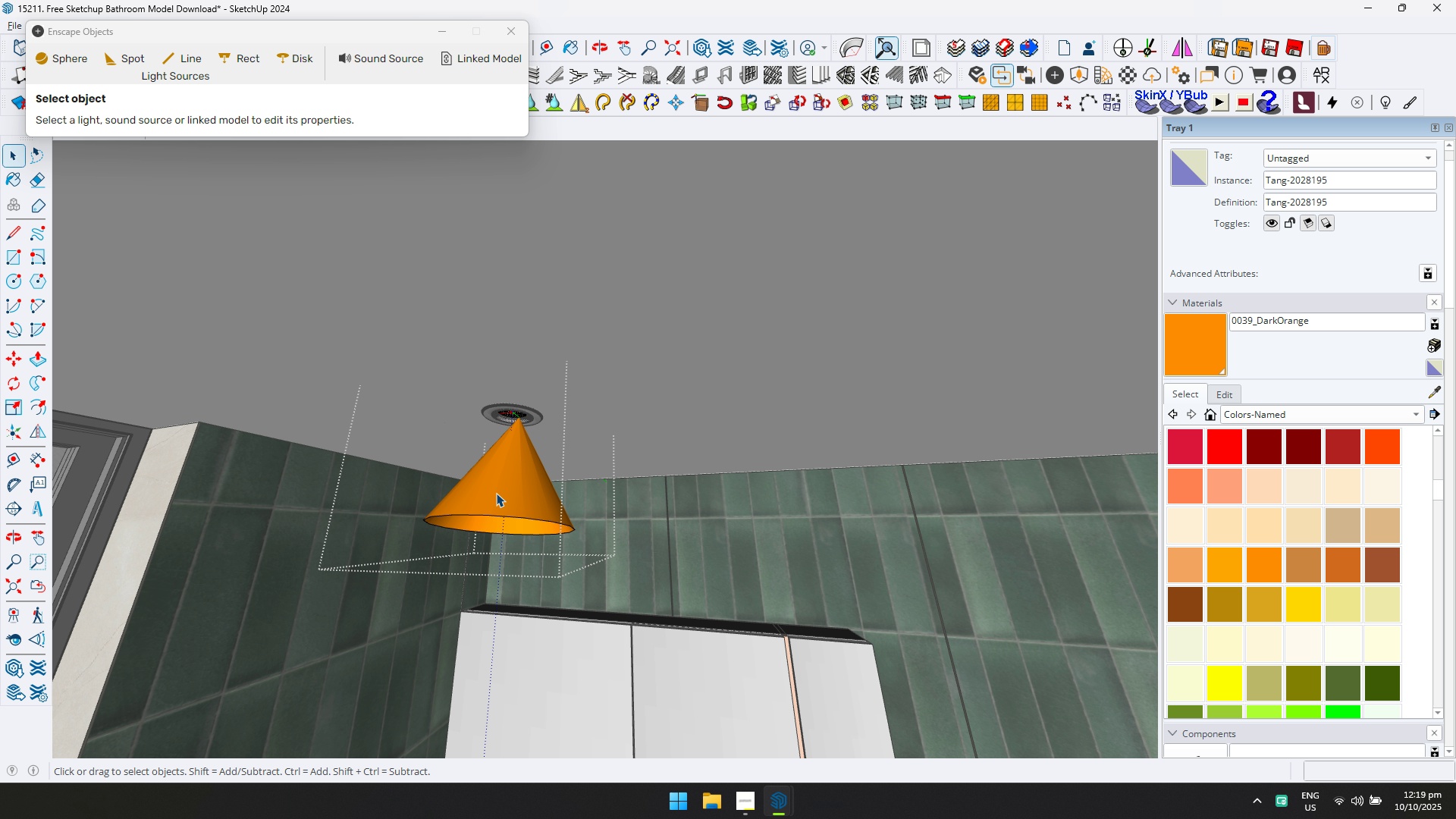 
triple_click([496, 493])
 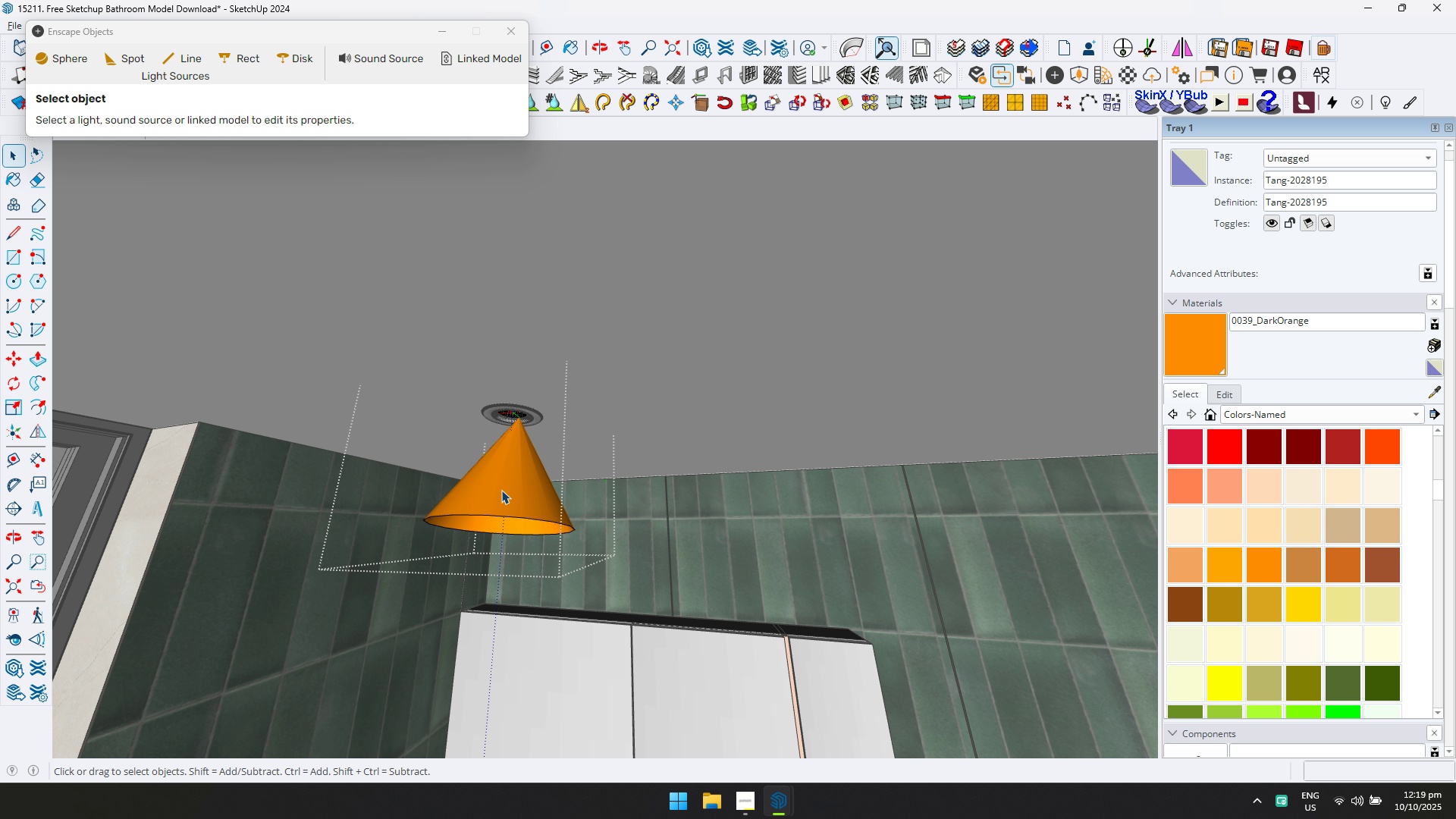 
triple_click([501, 490])
 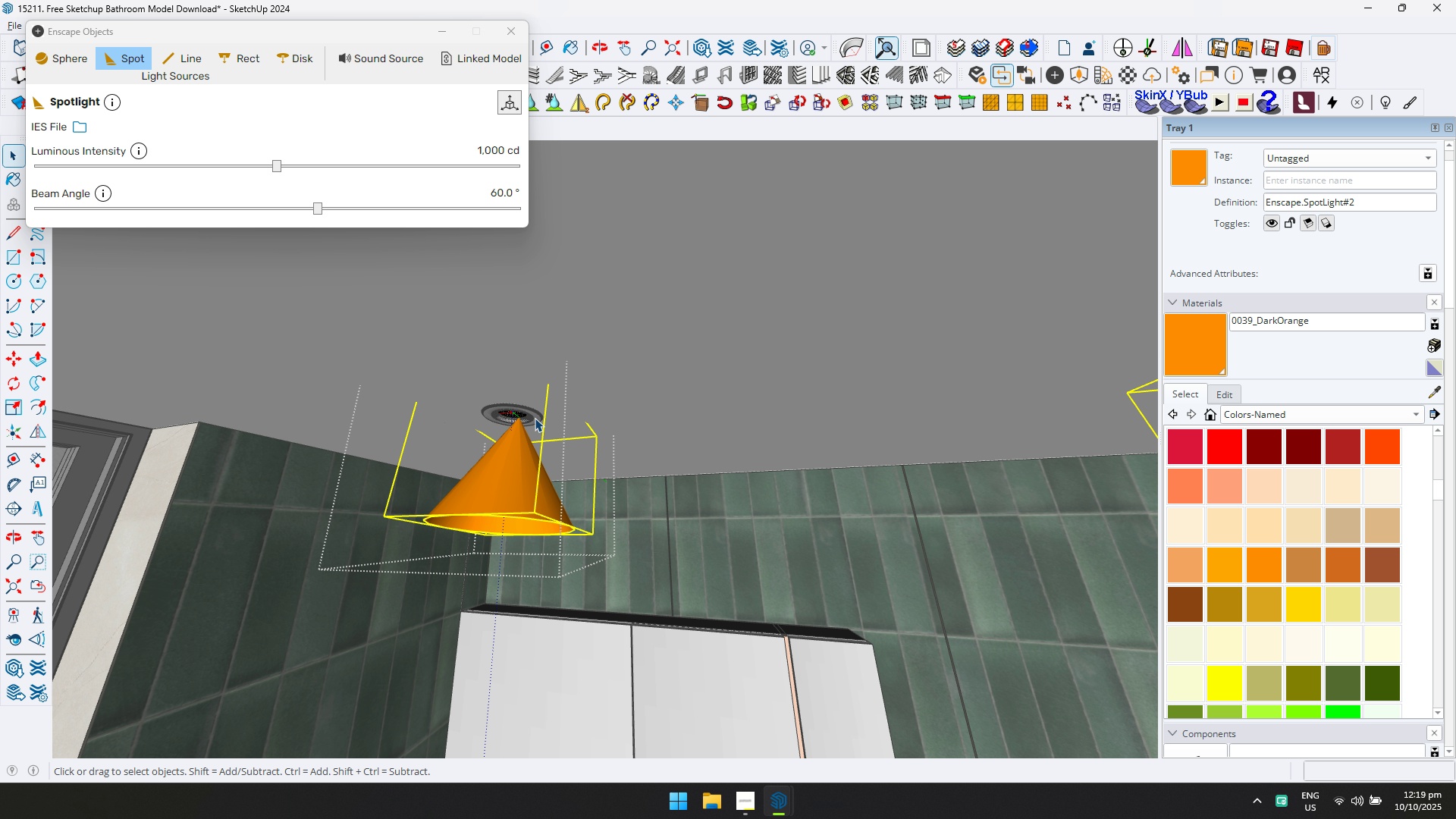 
key(M)
 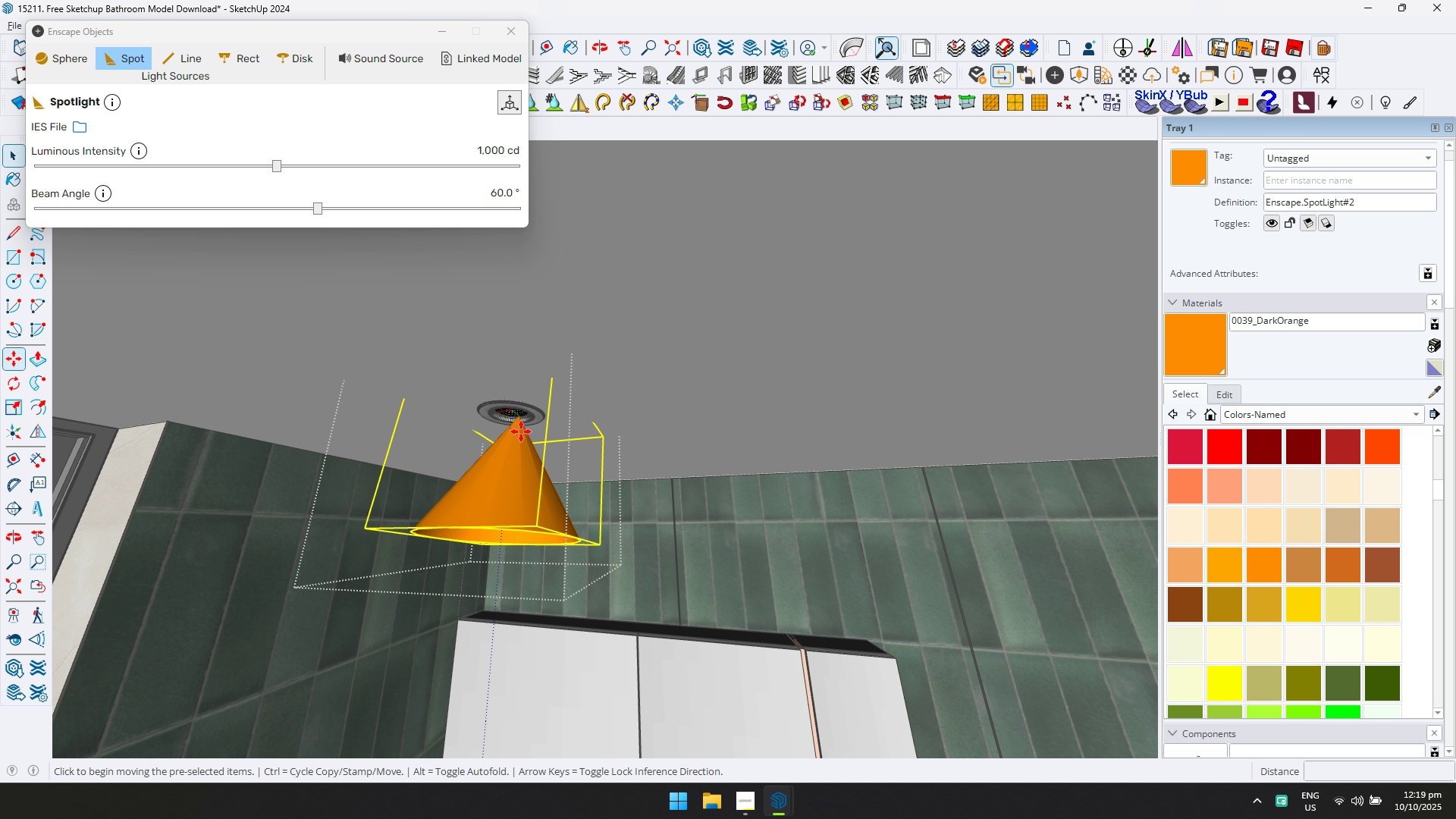 
scroll: coordinate [519, 452], scroll_direction: none, amount: 0.0
 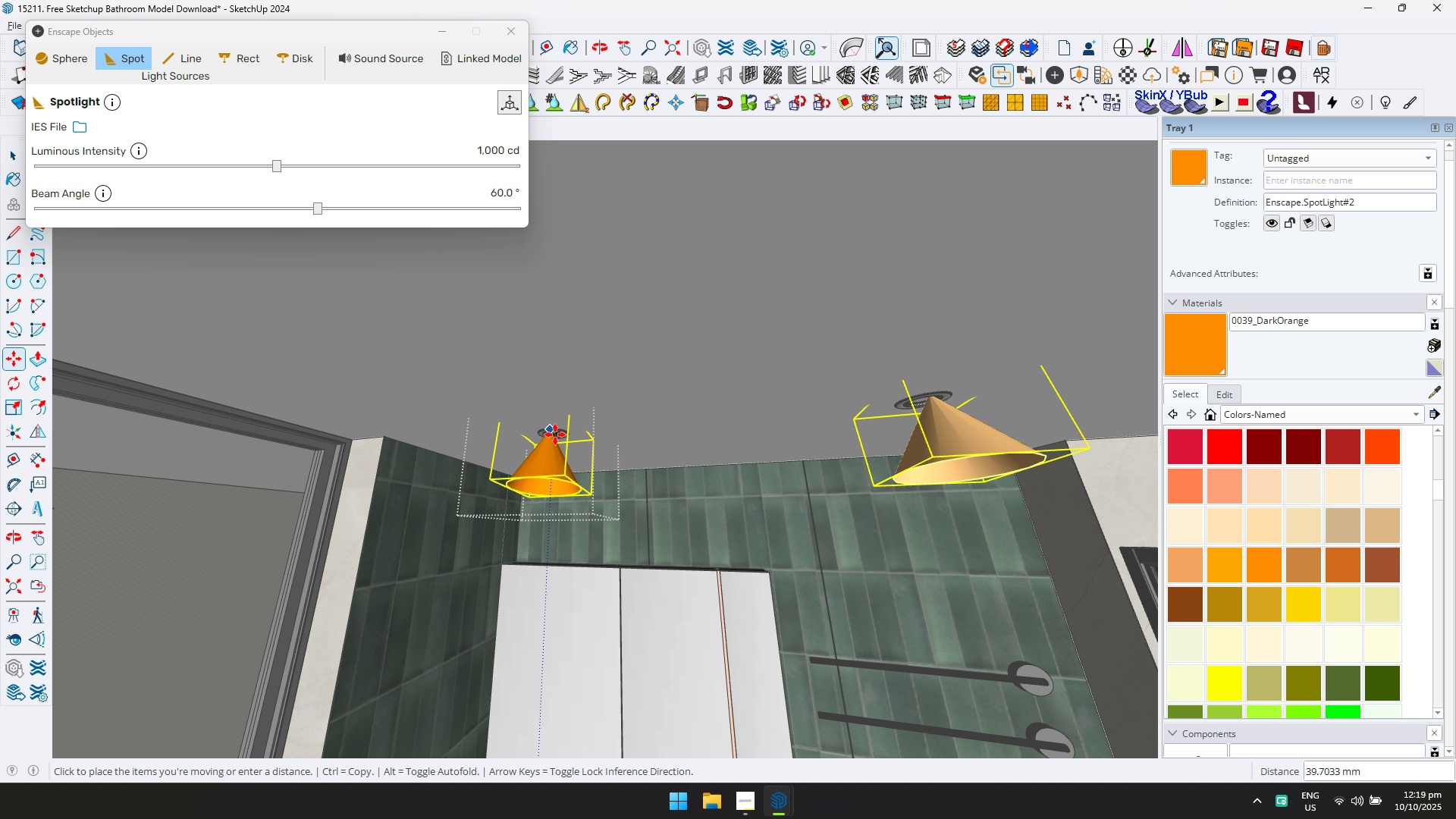 
left_click([554, 438])
 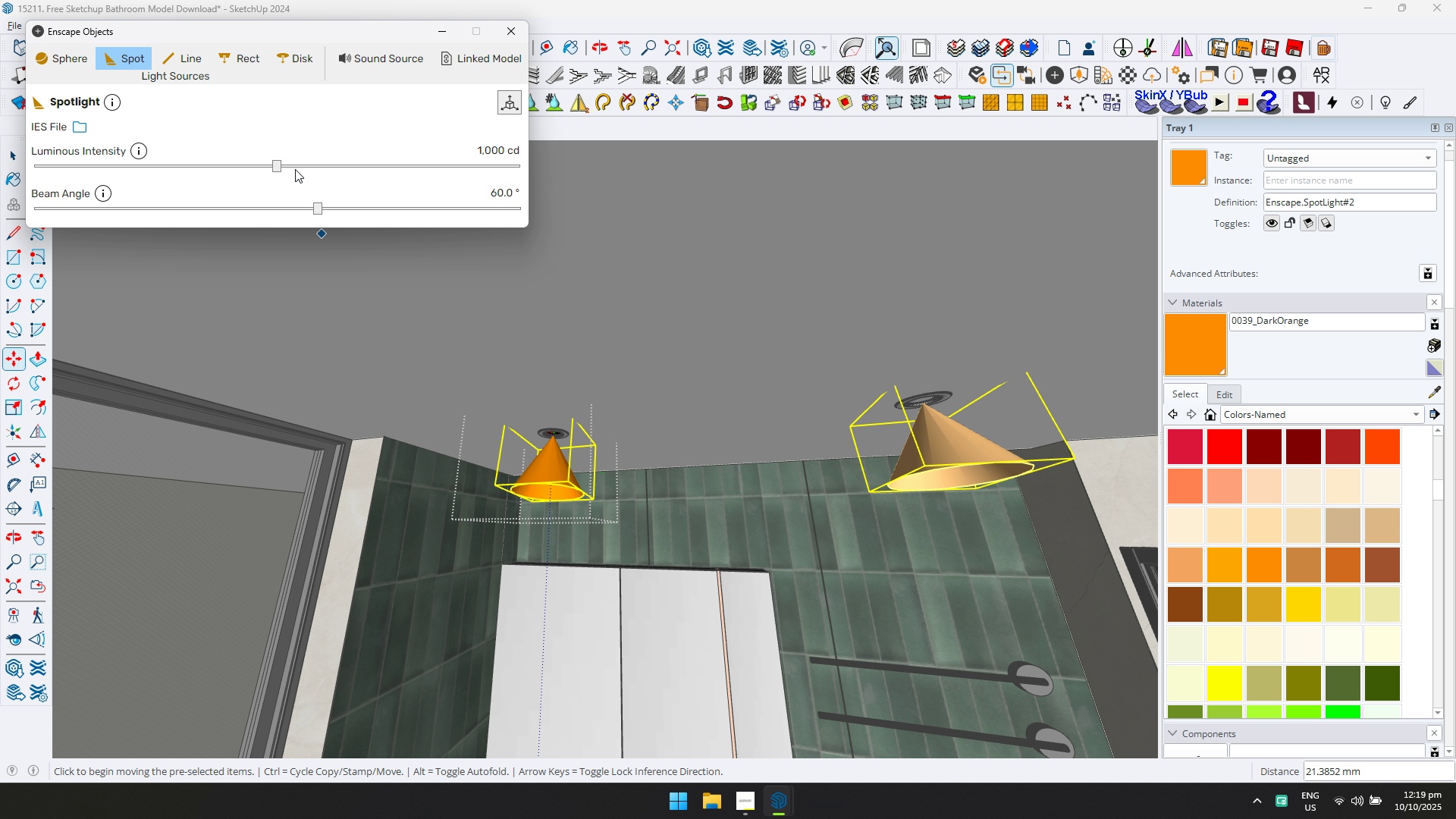 
left_click_drag(start_coordinate=[340, 210], to_coordinate=[356, 225])
 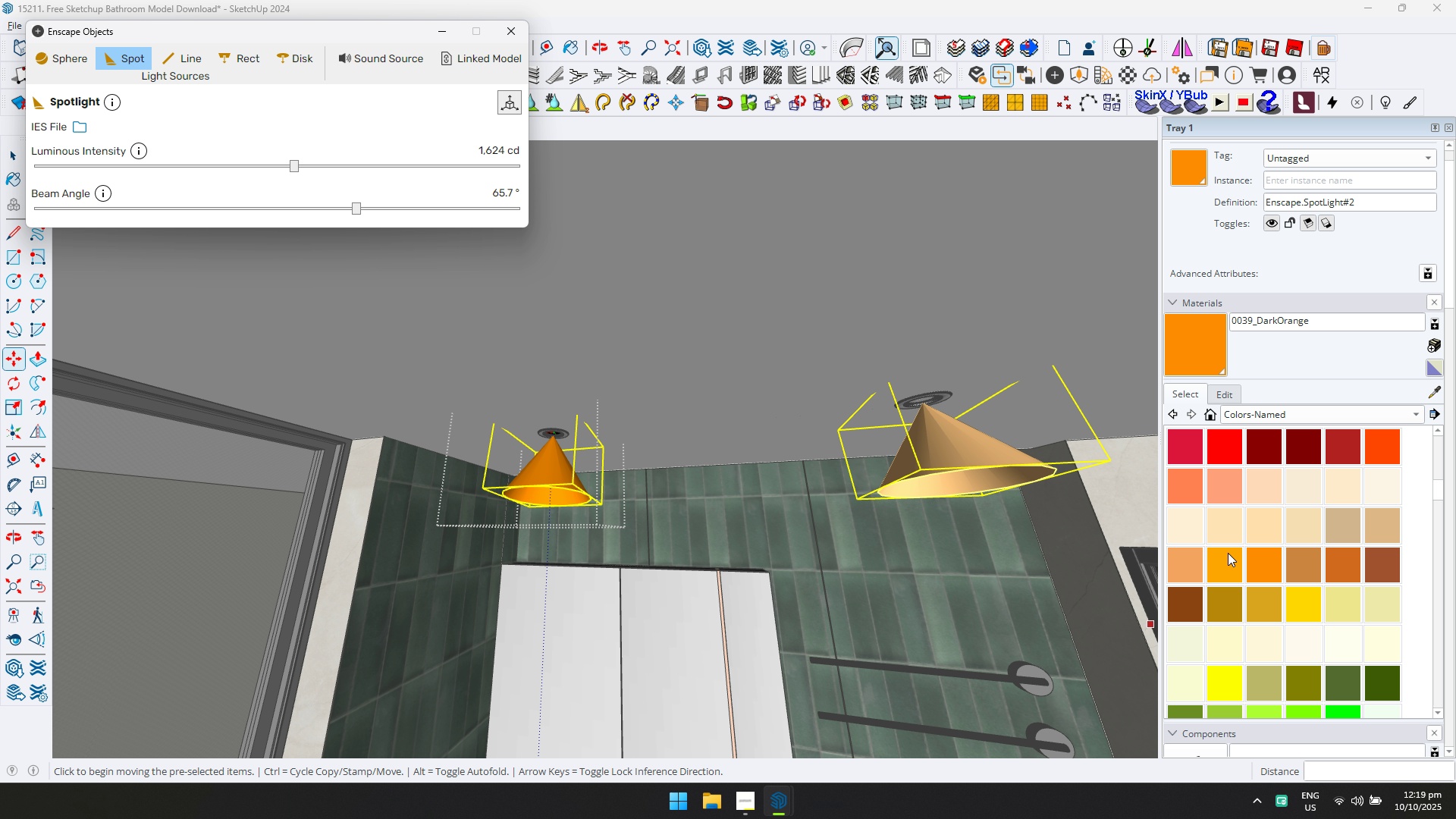 
left_click([1223, 551])
 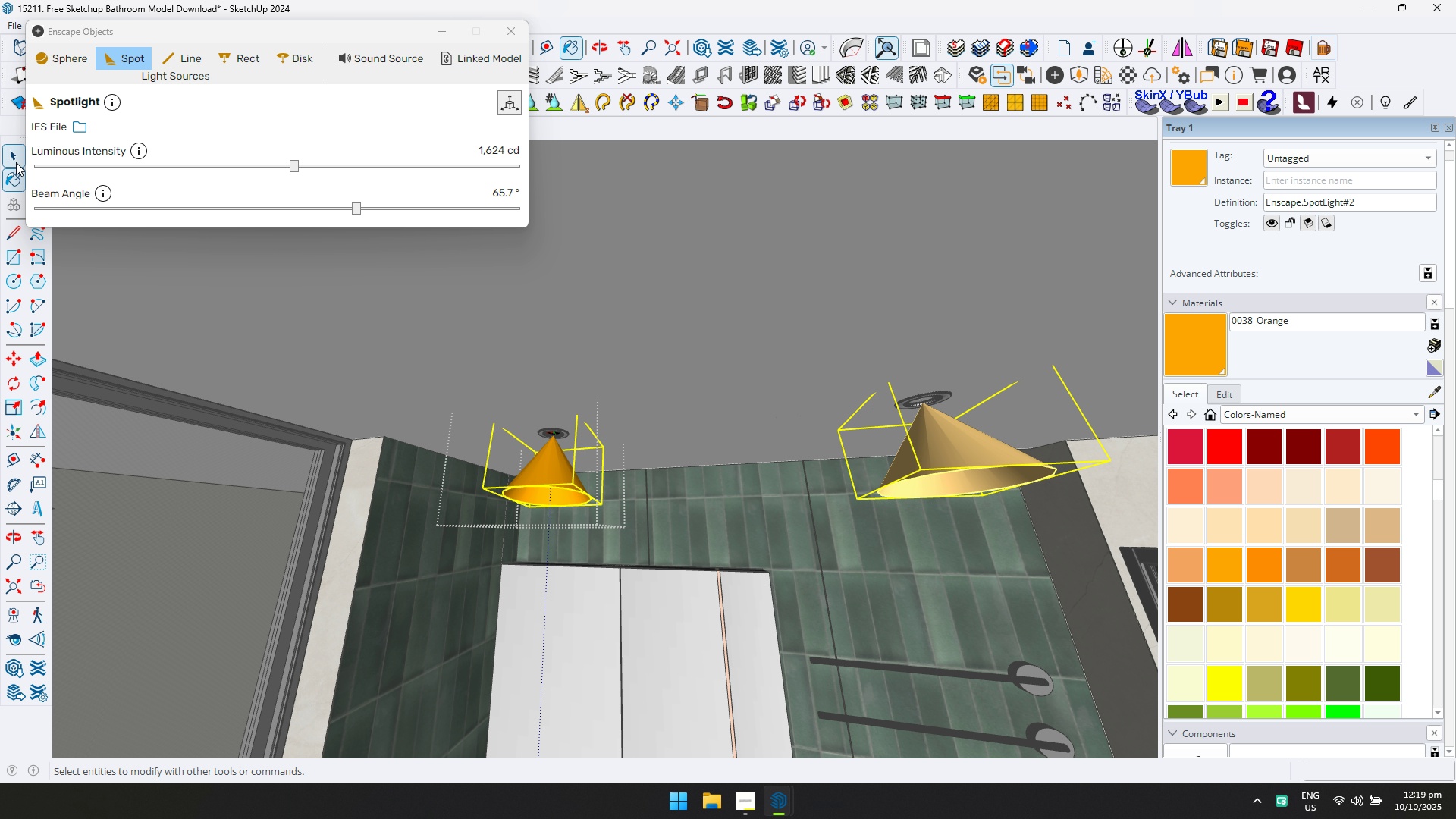 
key(Escape)
 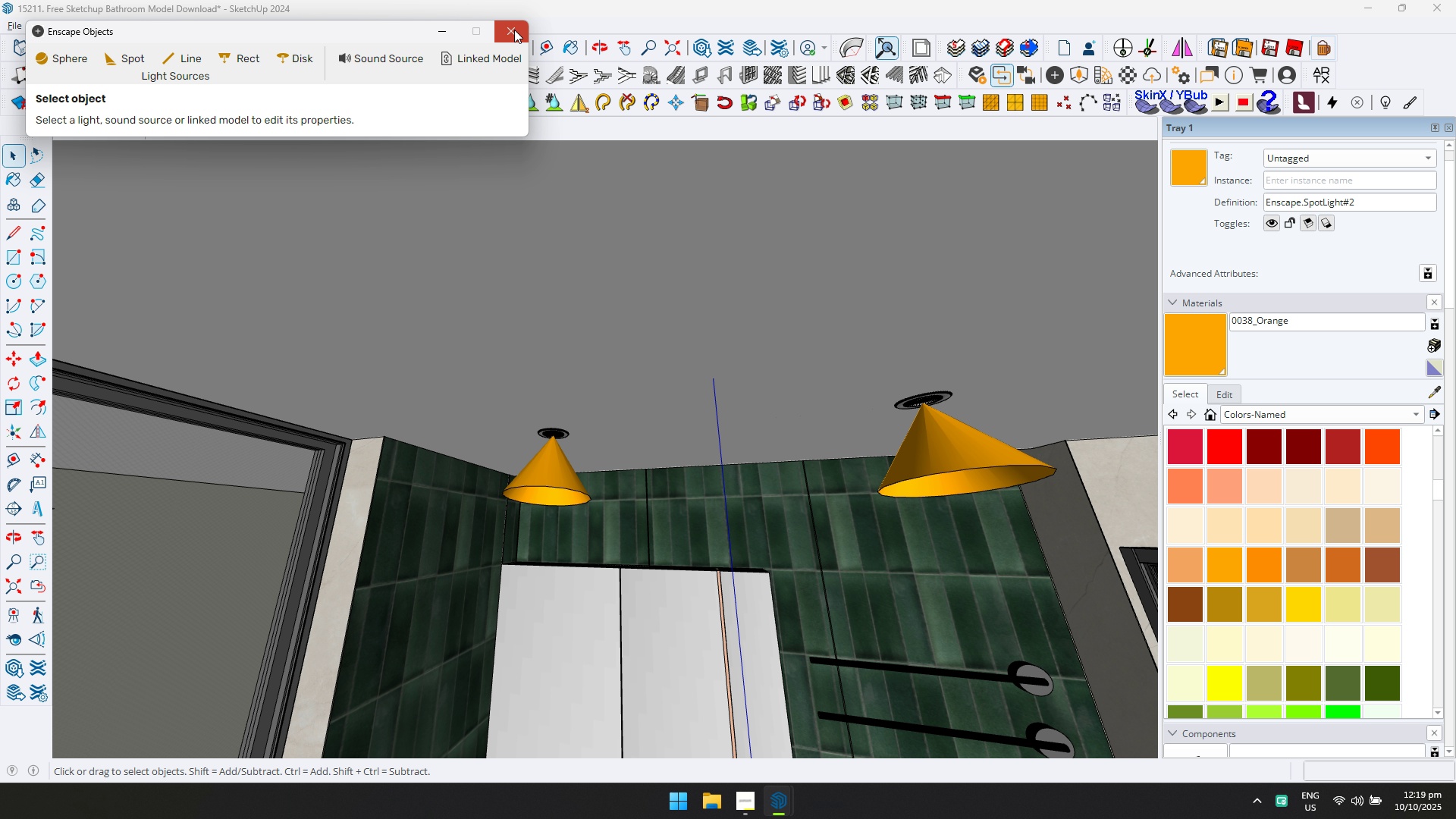 
key(Escape)
 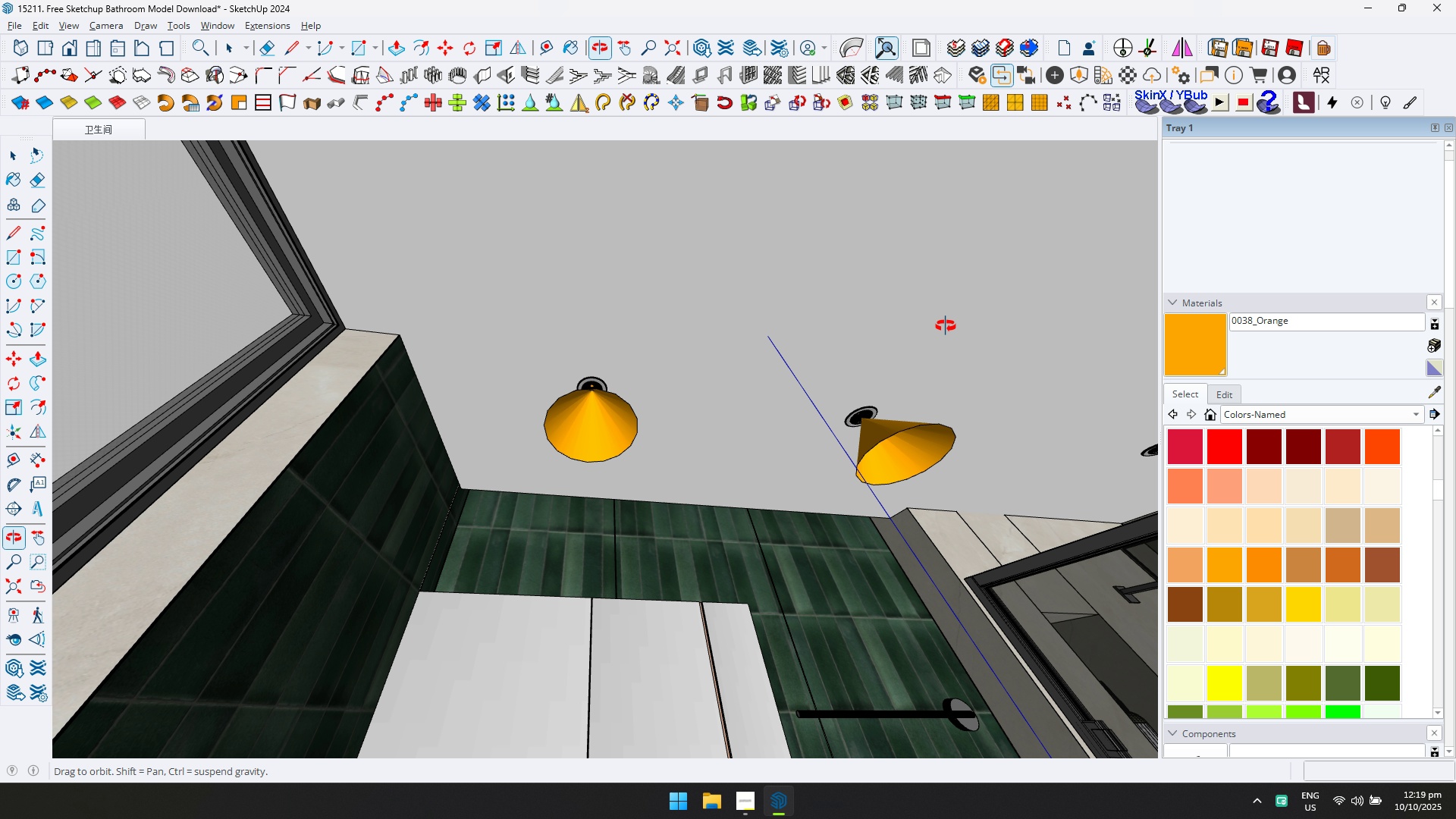 
hold_key(key=ShiftLeft, duration=0.93)
 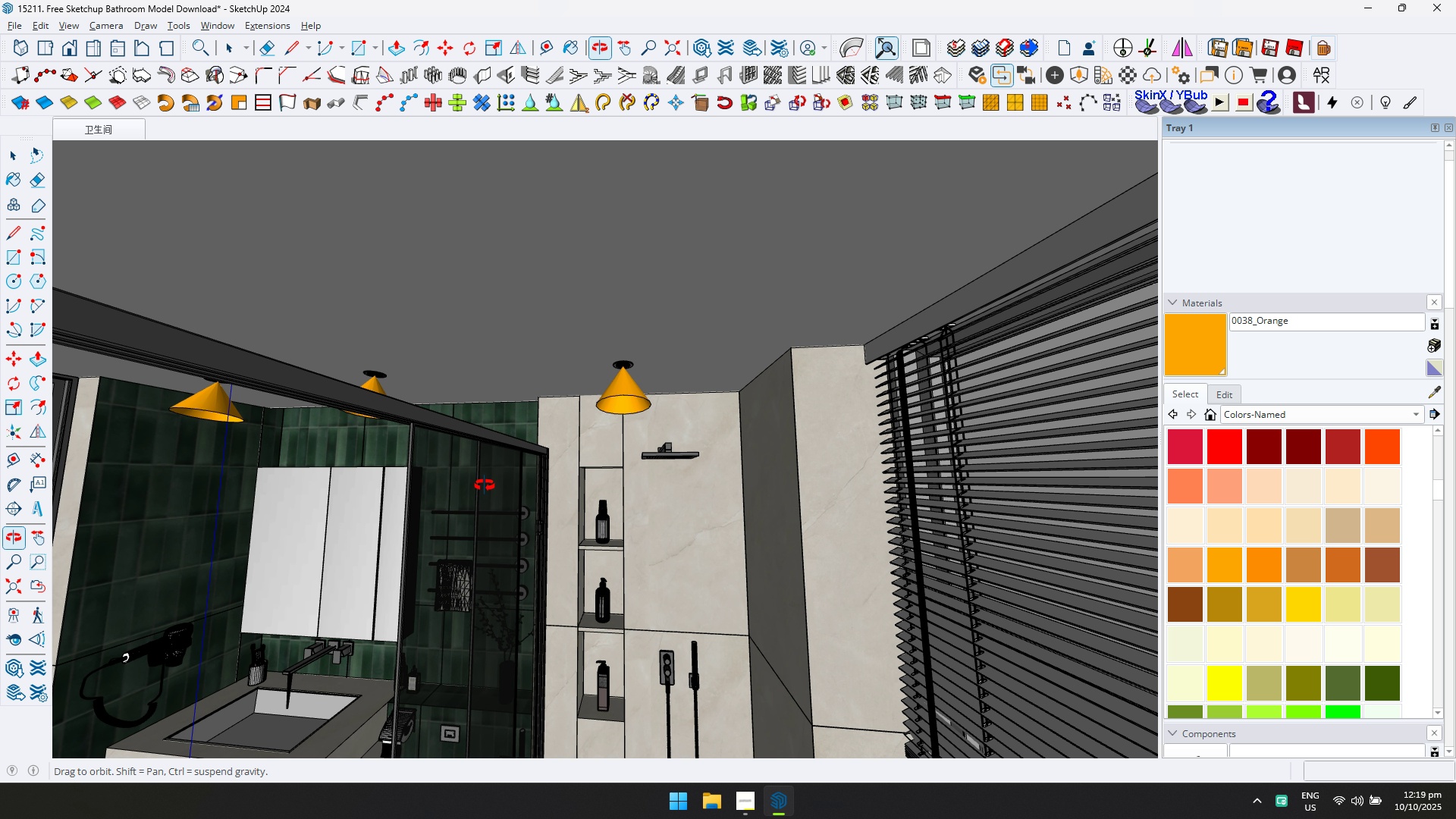 
hold_key(key=ShiftLeft, duration=0.45)
 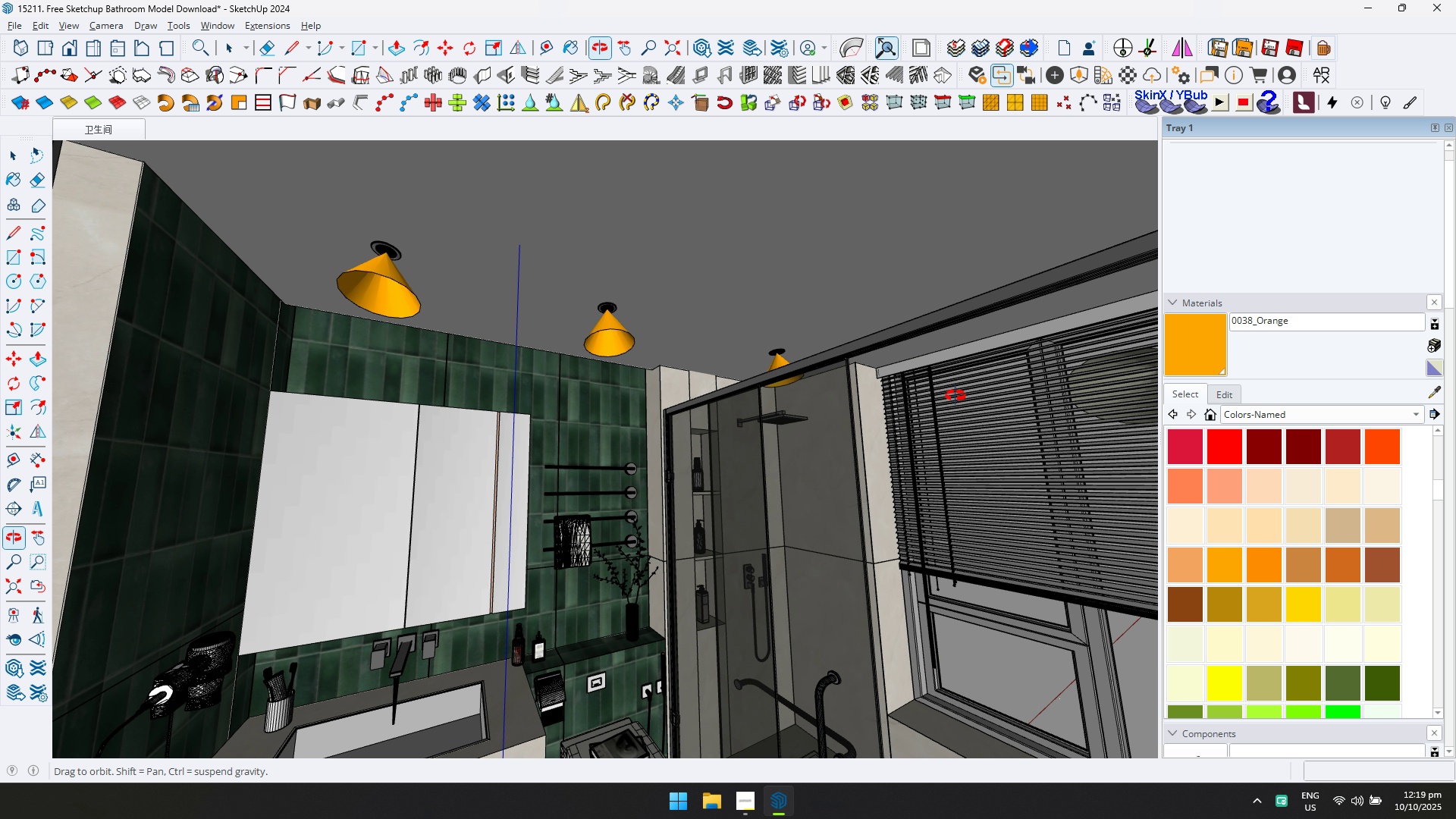 
hold_key(key=ShiftLeft, duration=0.6)
 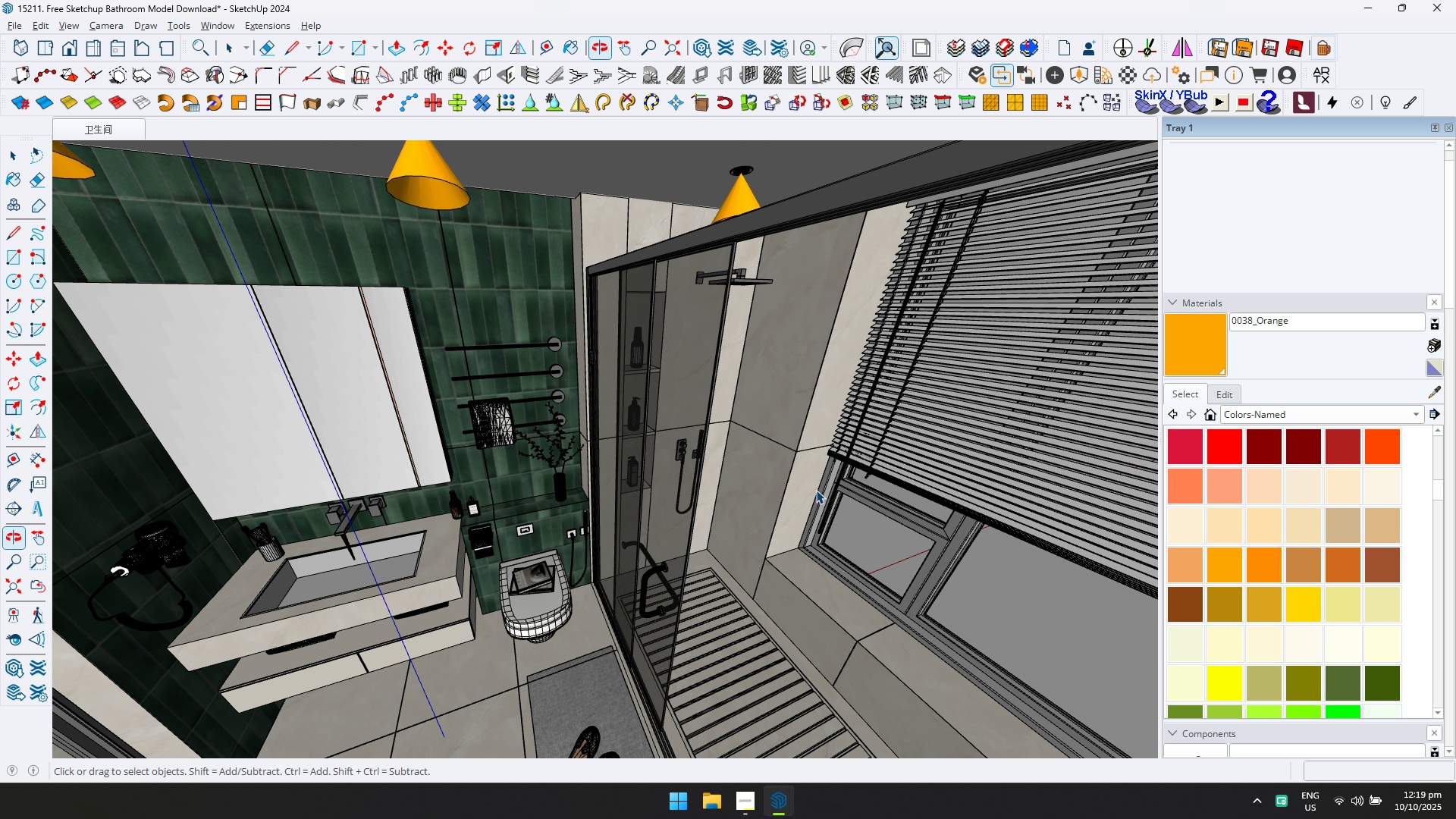 
hold_key(key=ShiftLeft, duration=0.33)
scroll: coordinate [638, 675], scroll_direction: up, amount: 1.0
 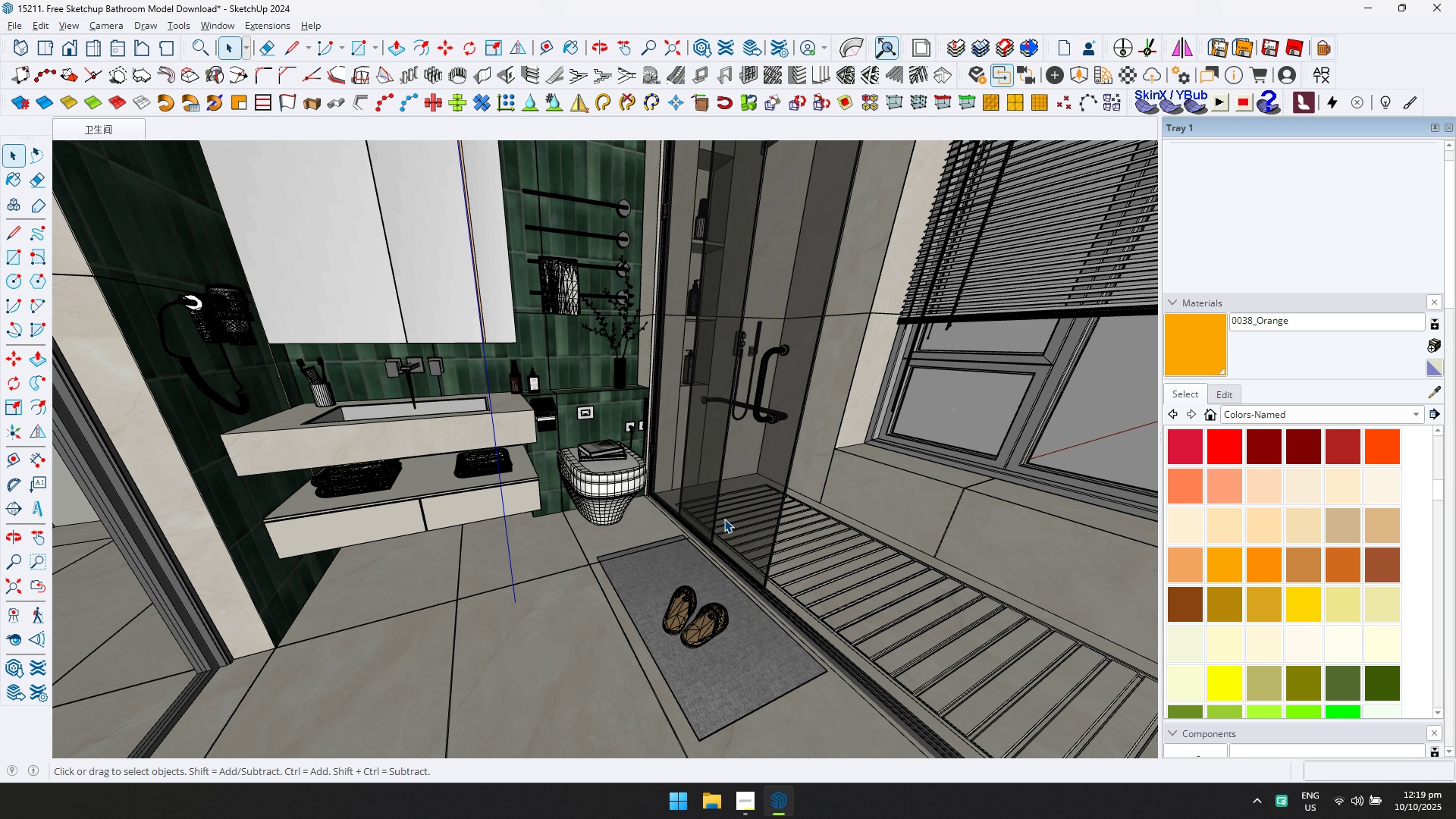 
scroll: coordinate [725, 520], scroll_direction: down, amount: 2.0
 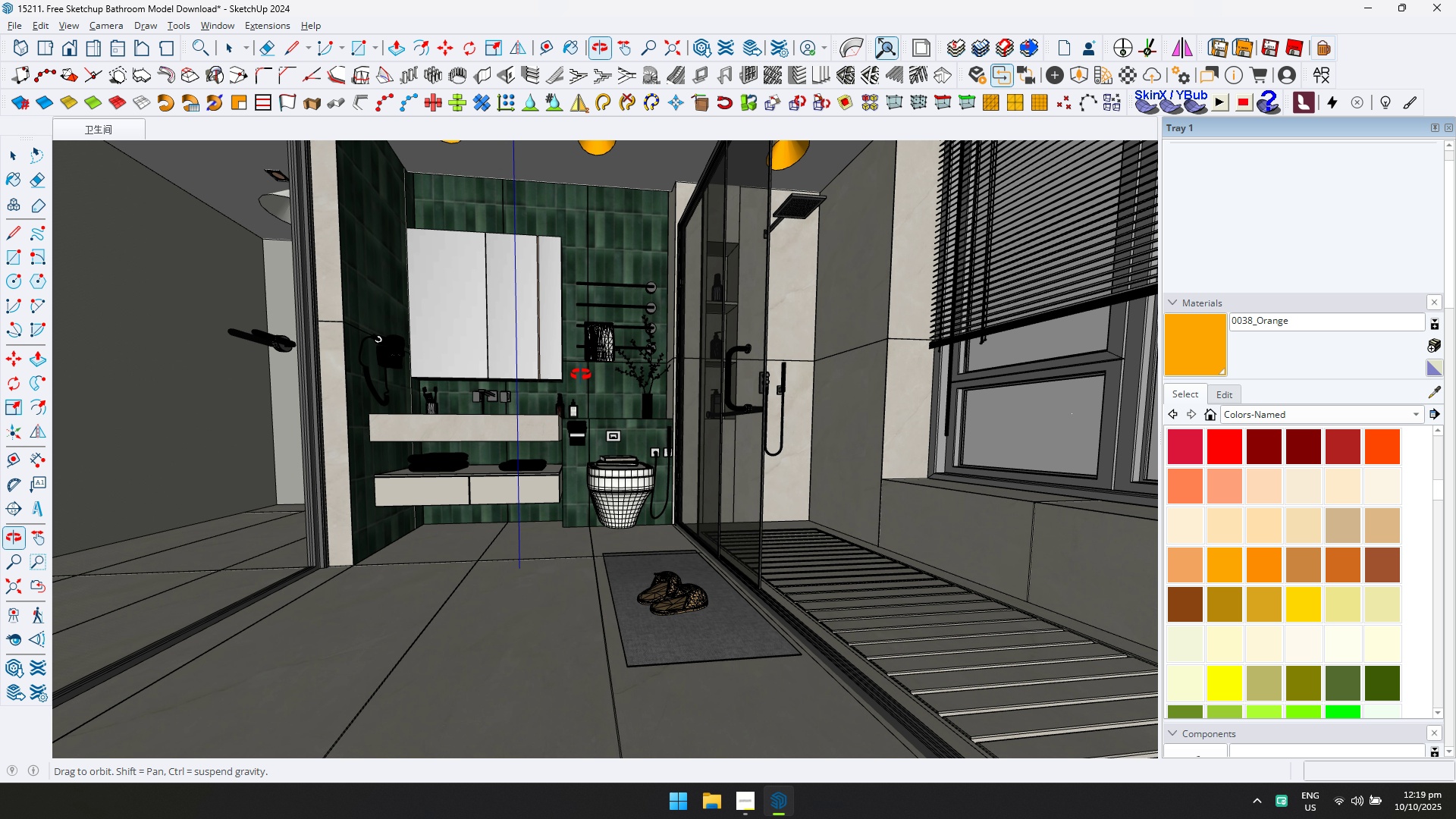 
hold_key(key=ShiftLeft, duration=0.63)
 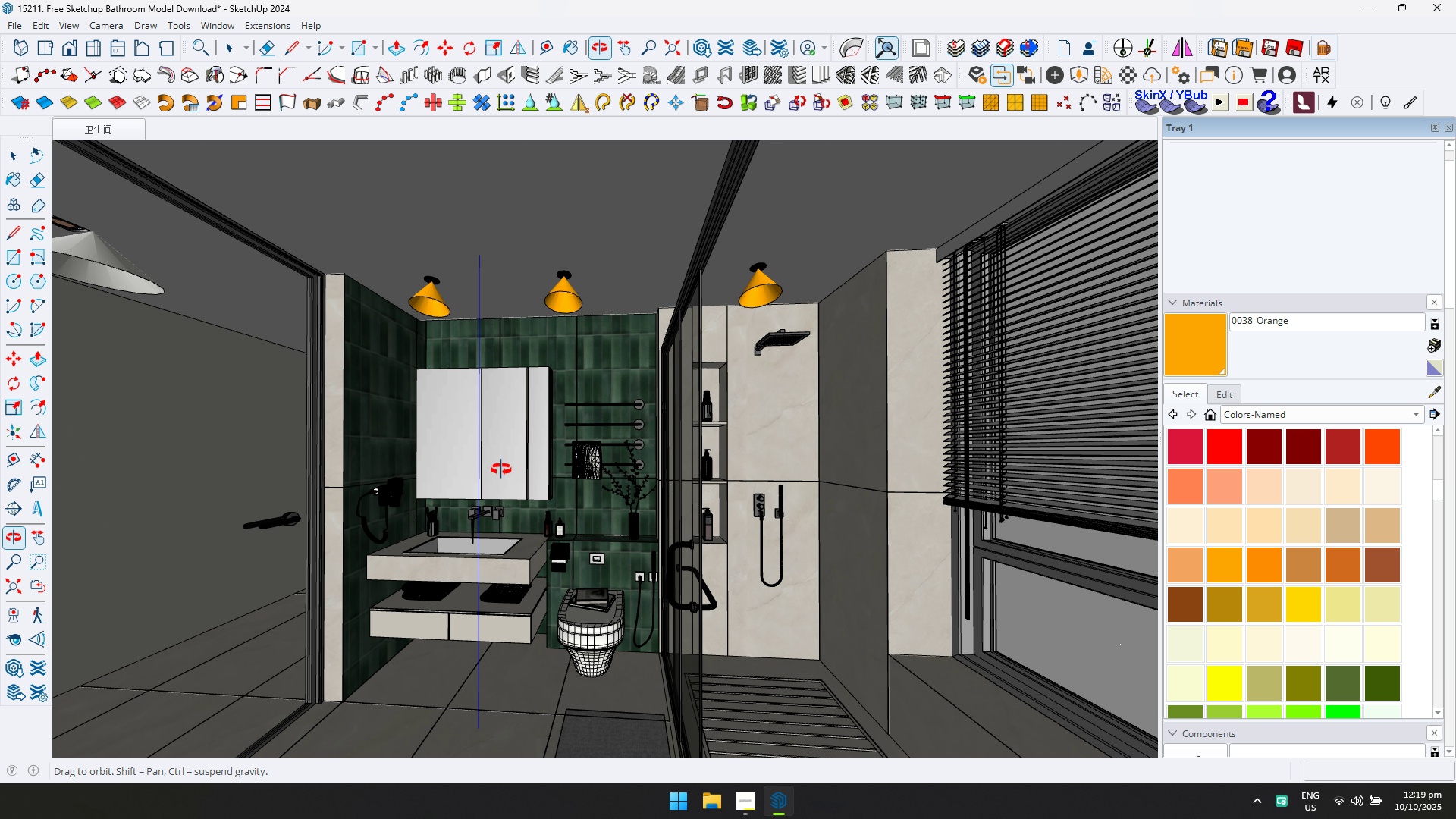 
hold_key(key=ShiftLeft, duration=0.32)
 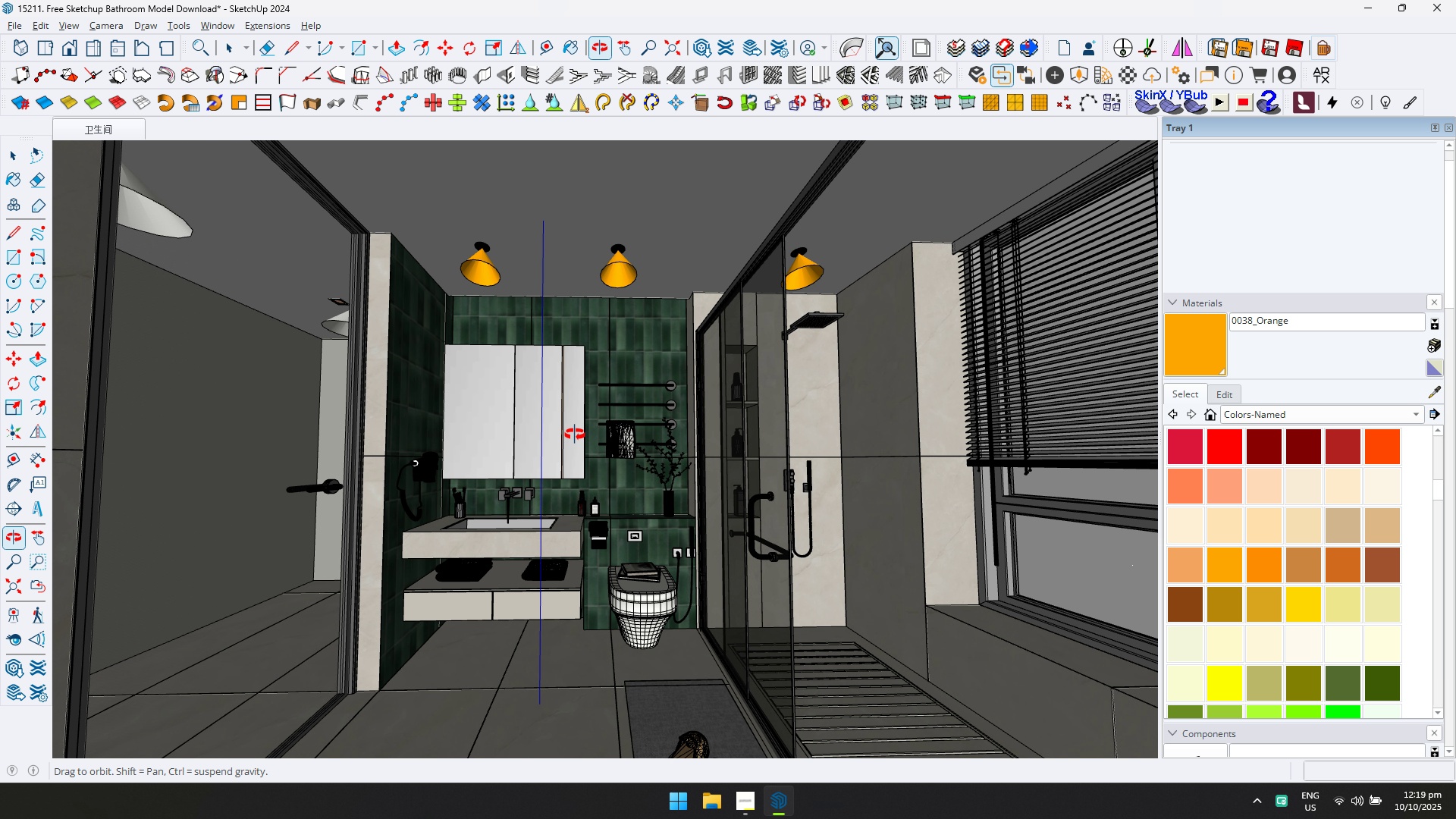 
key(Control+ControlLeft)
 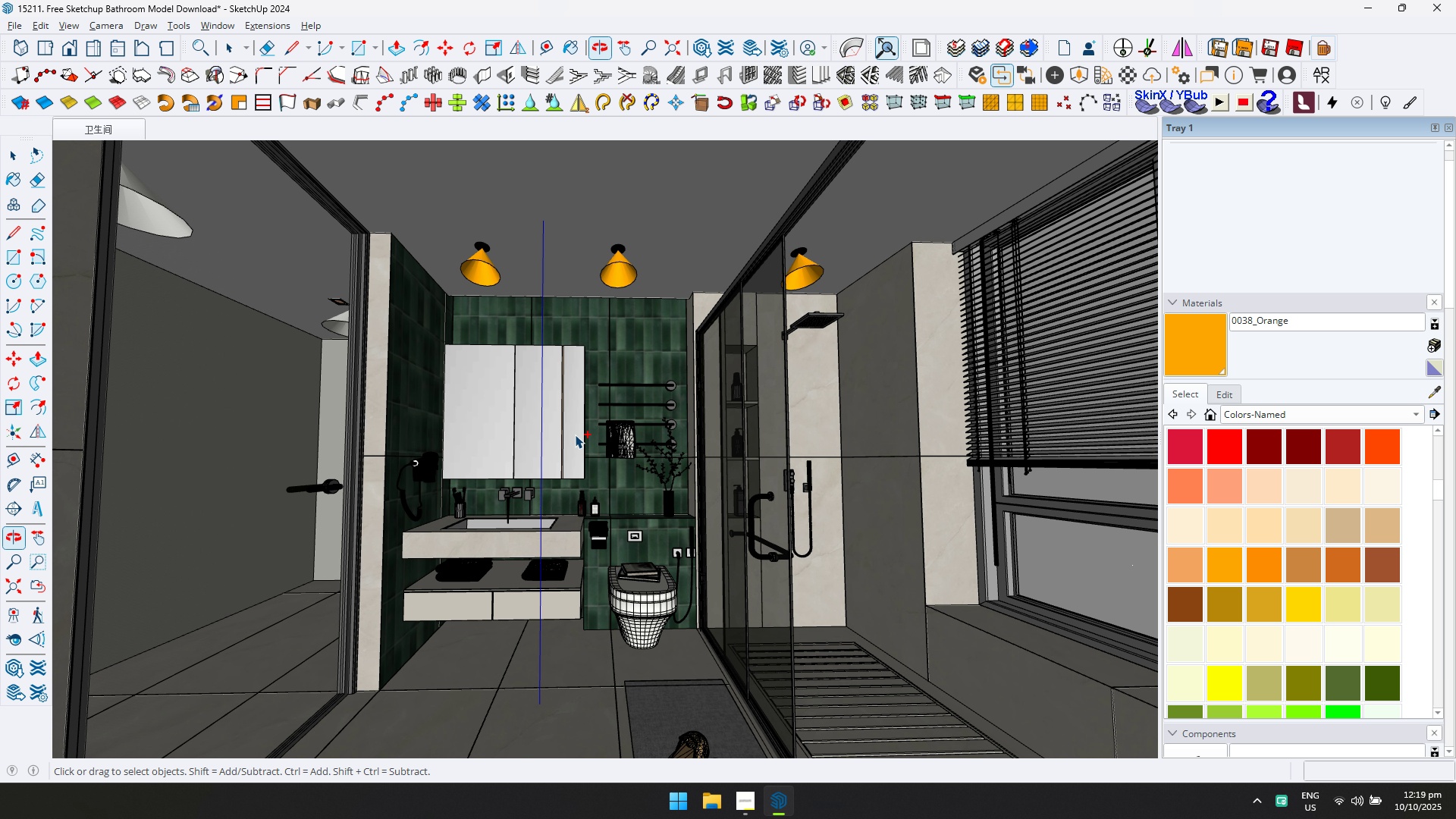 
key(Control+S)
 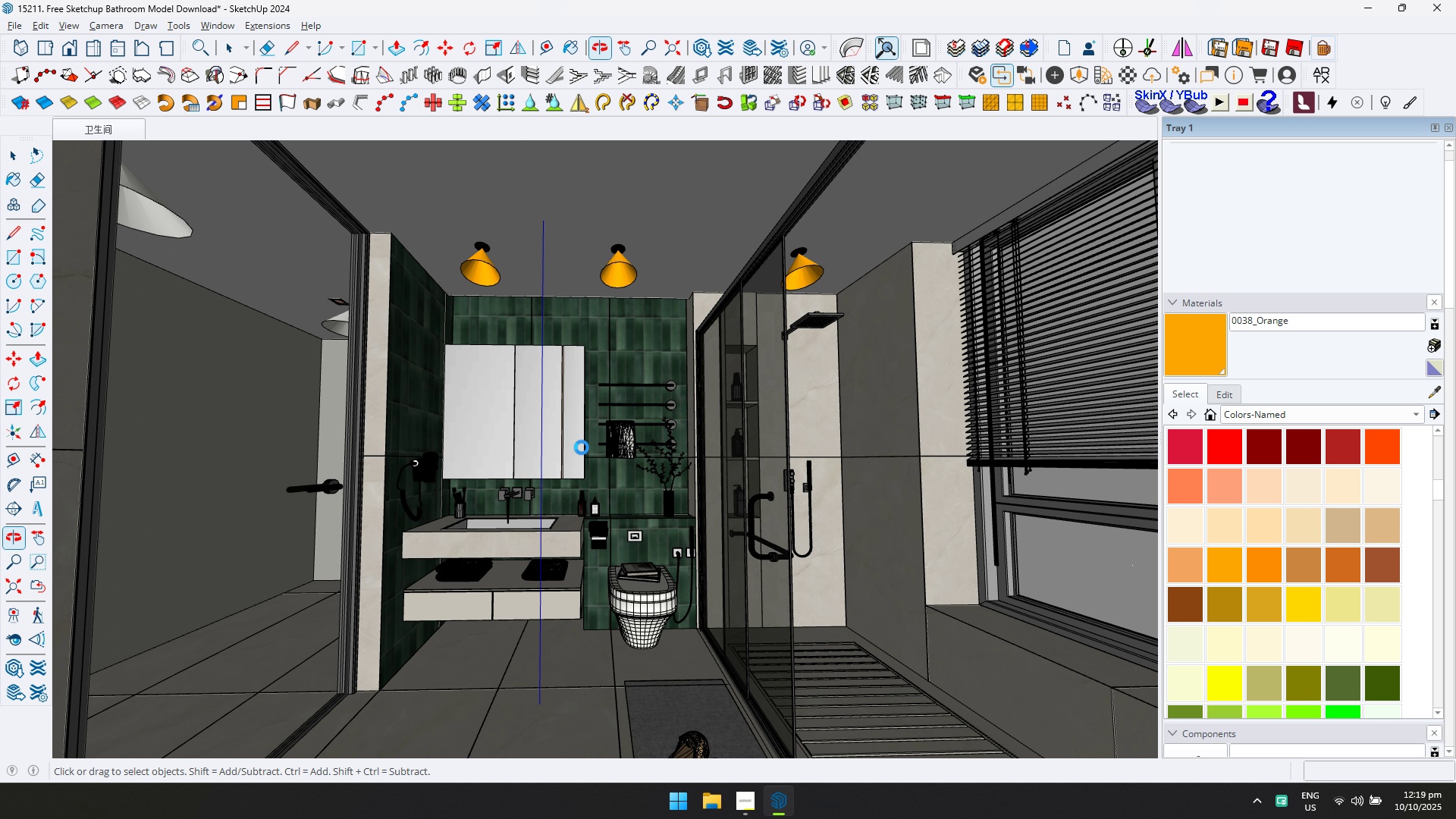 
scroll: coordinate [671, 647], scroll_direction: up, amount: 6.0
 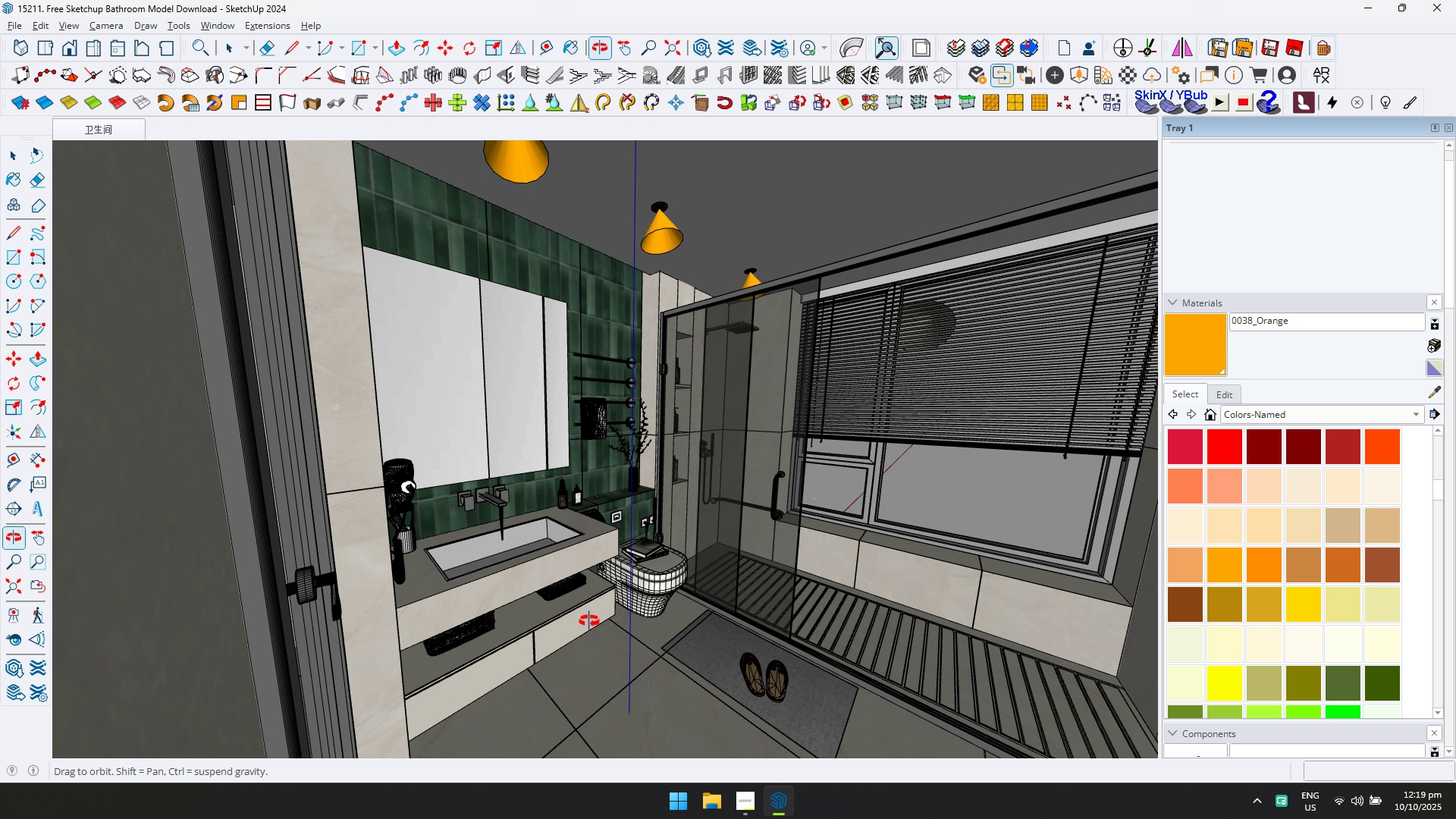 
wait(5.09)
 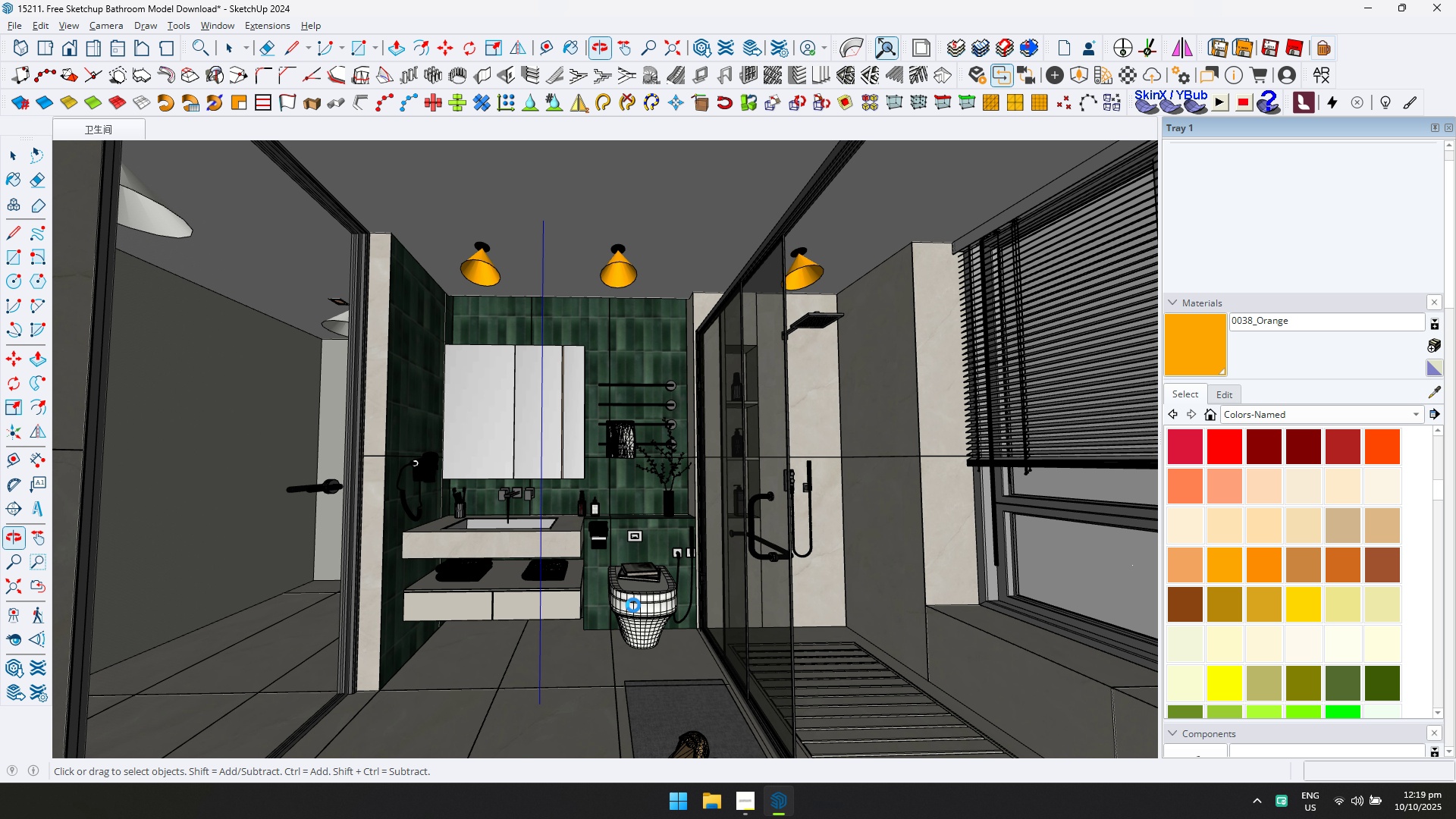 
key(Shift+ShiftLeft)
 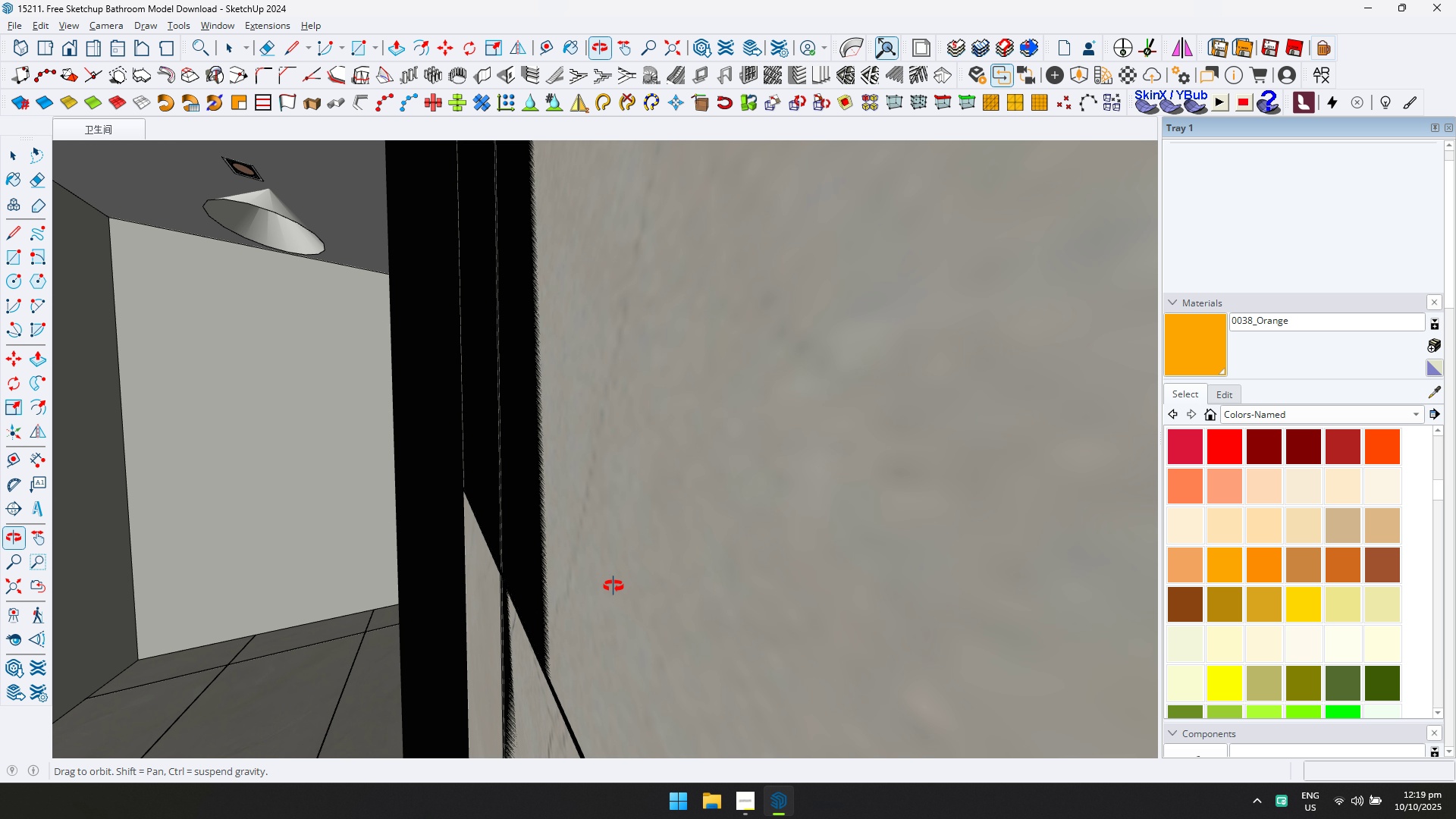 
hold_key(key=ShiftLeft, duration=0.62)
 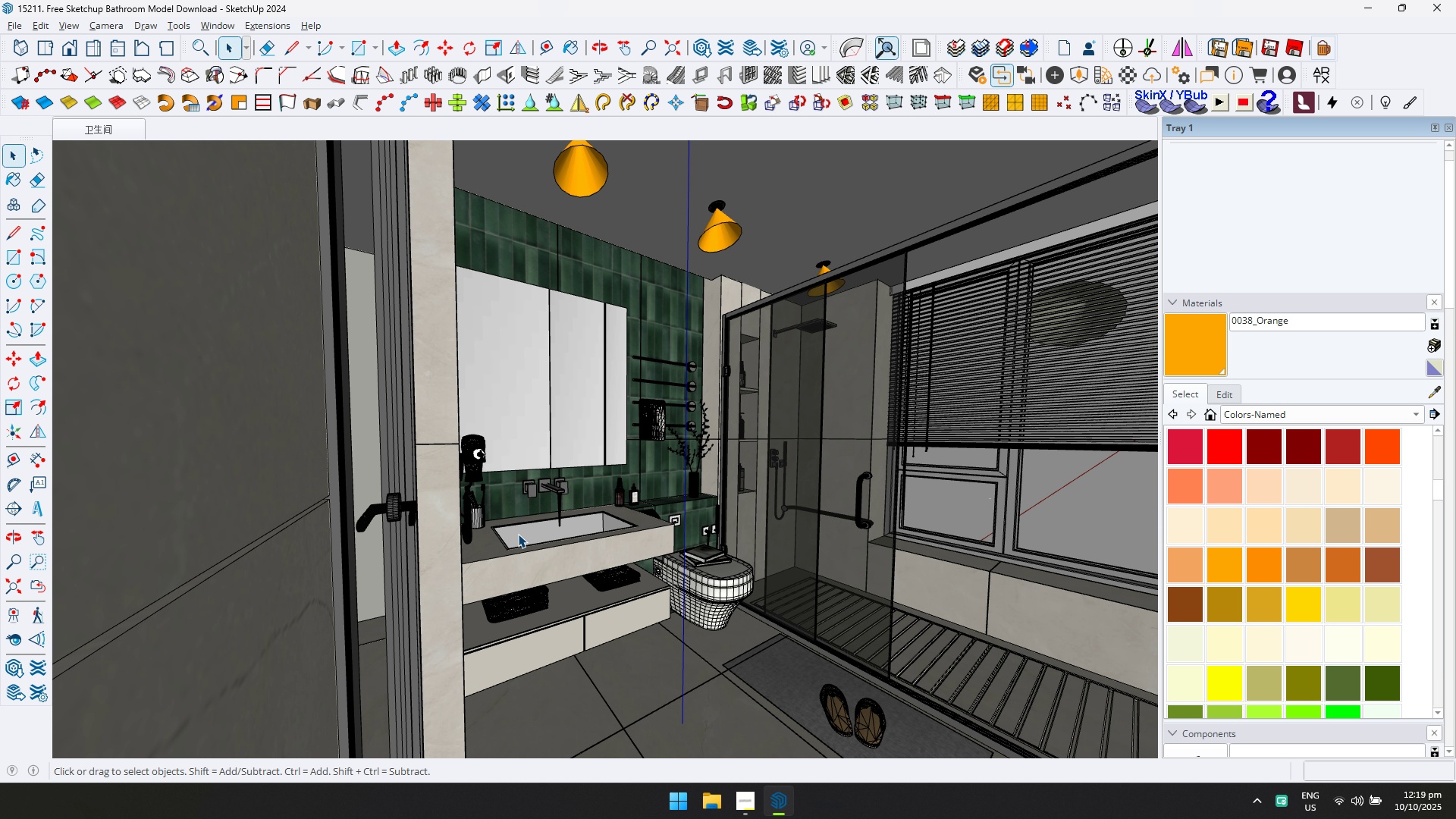 
hold_key(key=ShiftLeft, duration=0.5)
 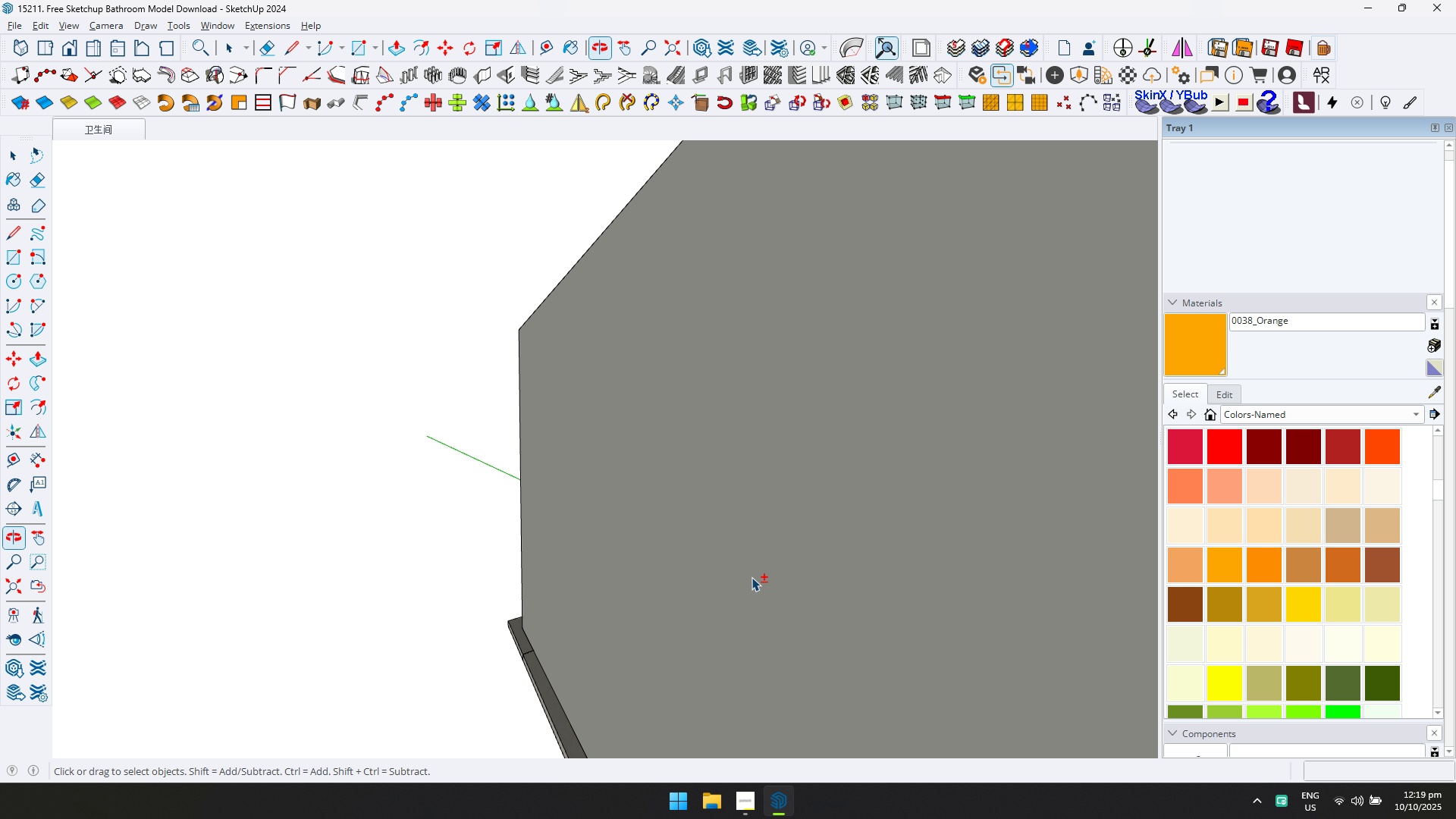 
hold_key(key=ShiftLeft, duration=0.72)
 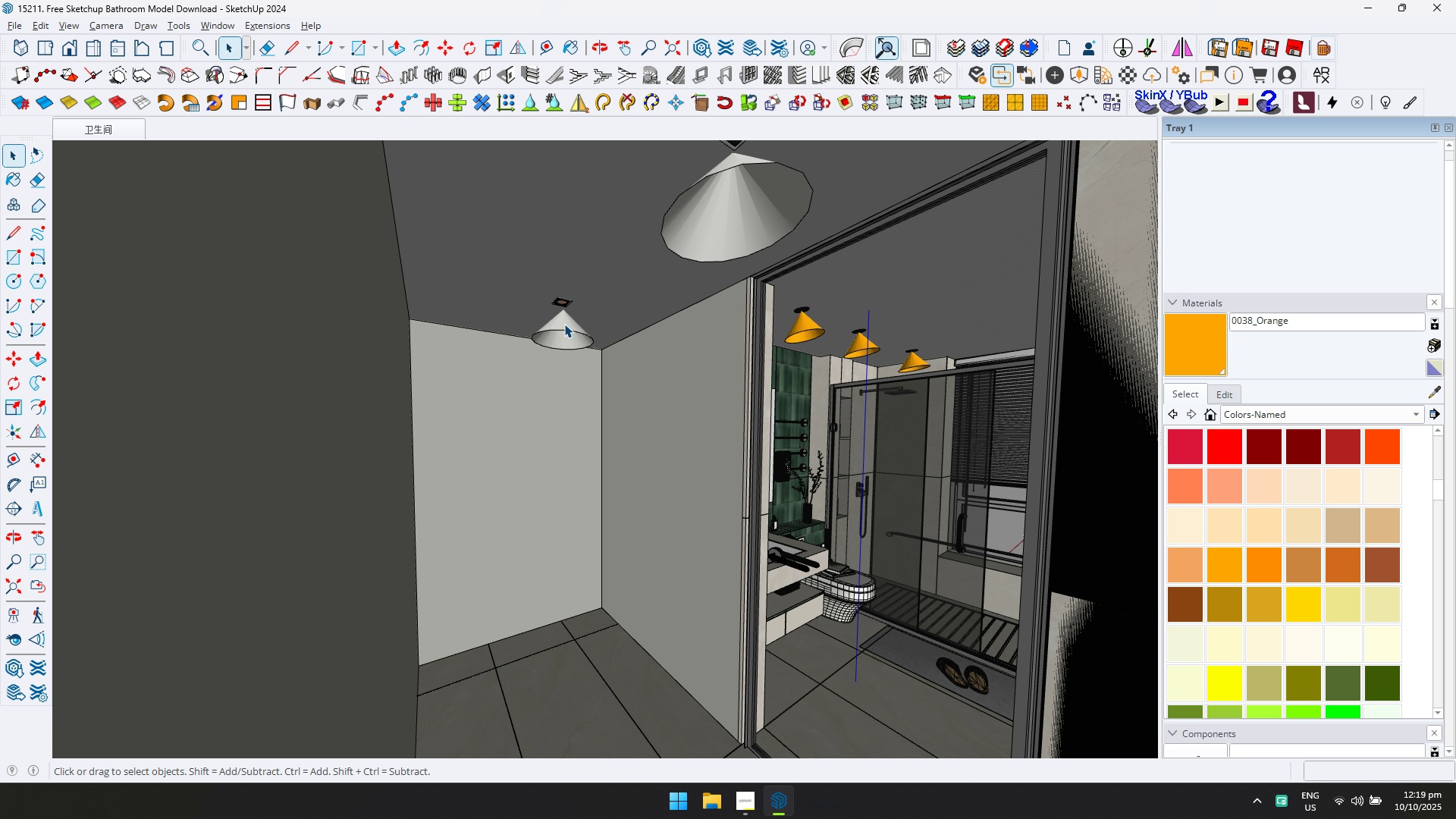 
left_click([564, 324])
 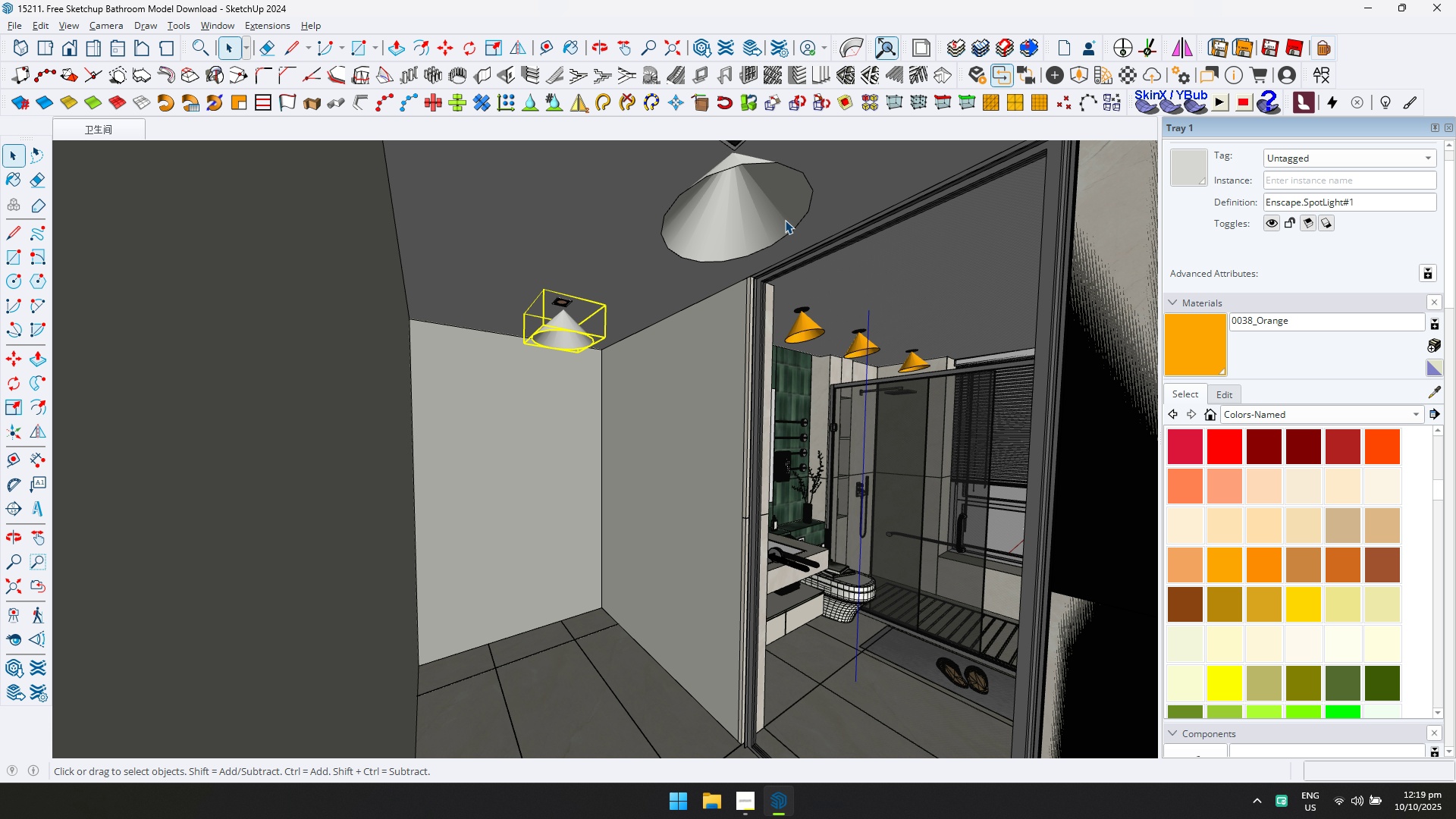 
left_click([785, 220])
 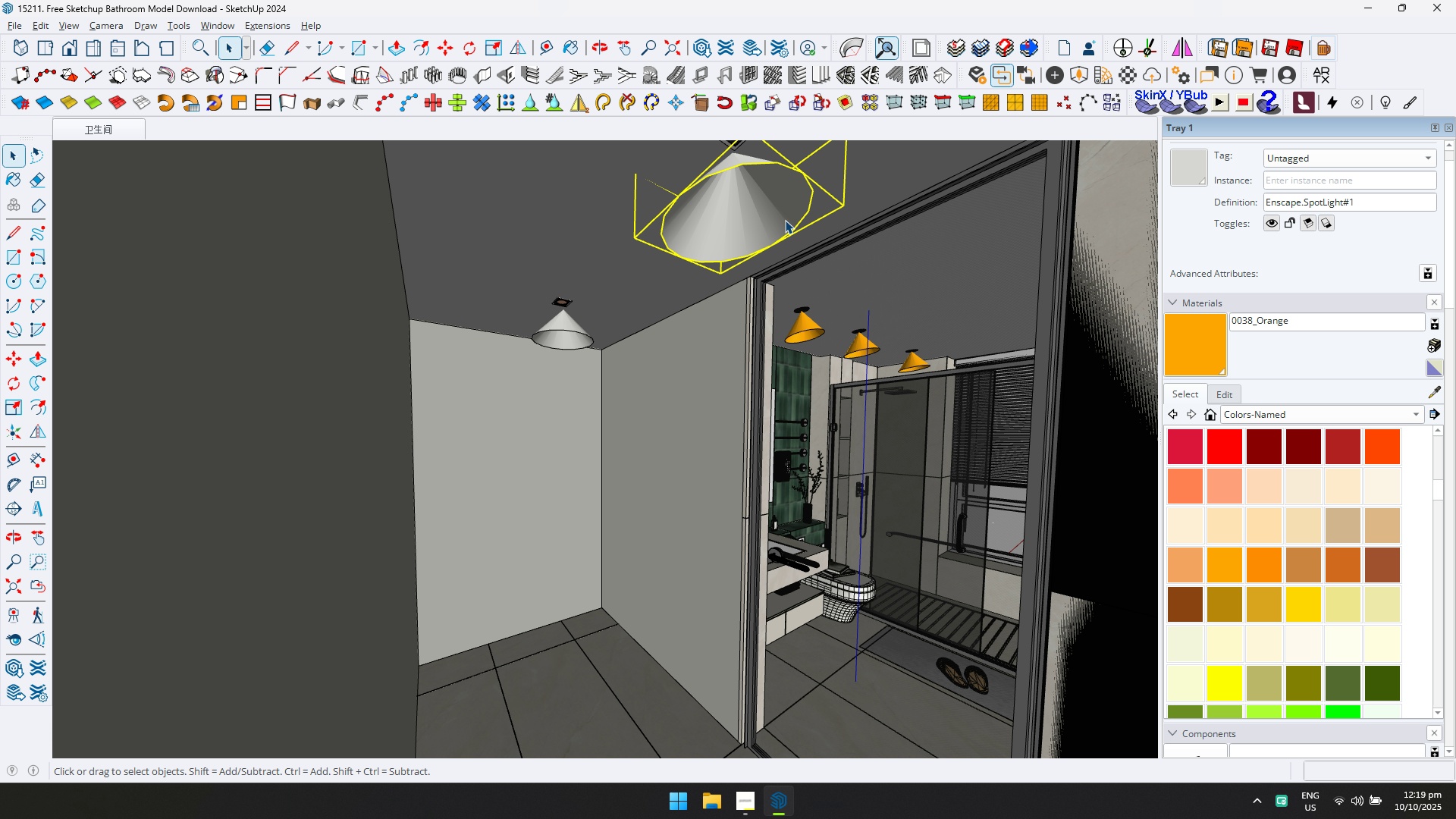 
key(Delete)
 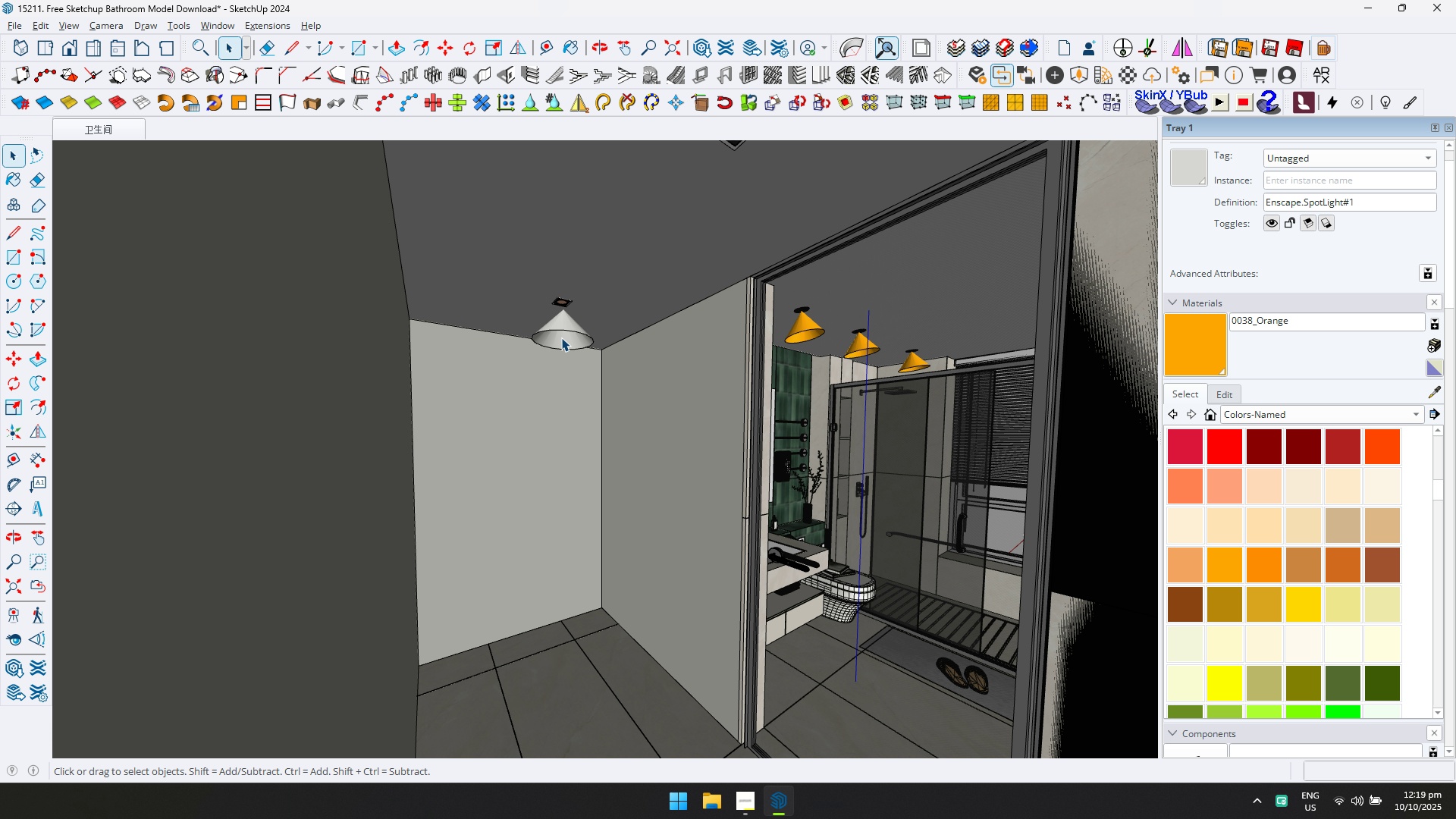 
left_click([561, 337])
 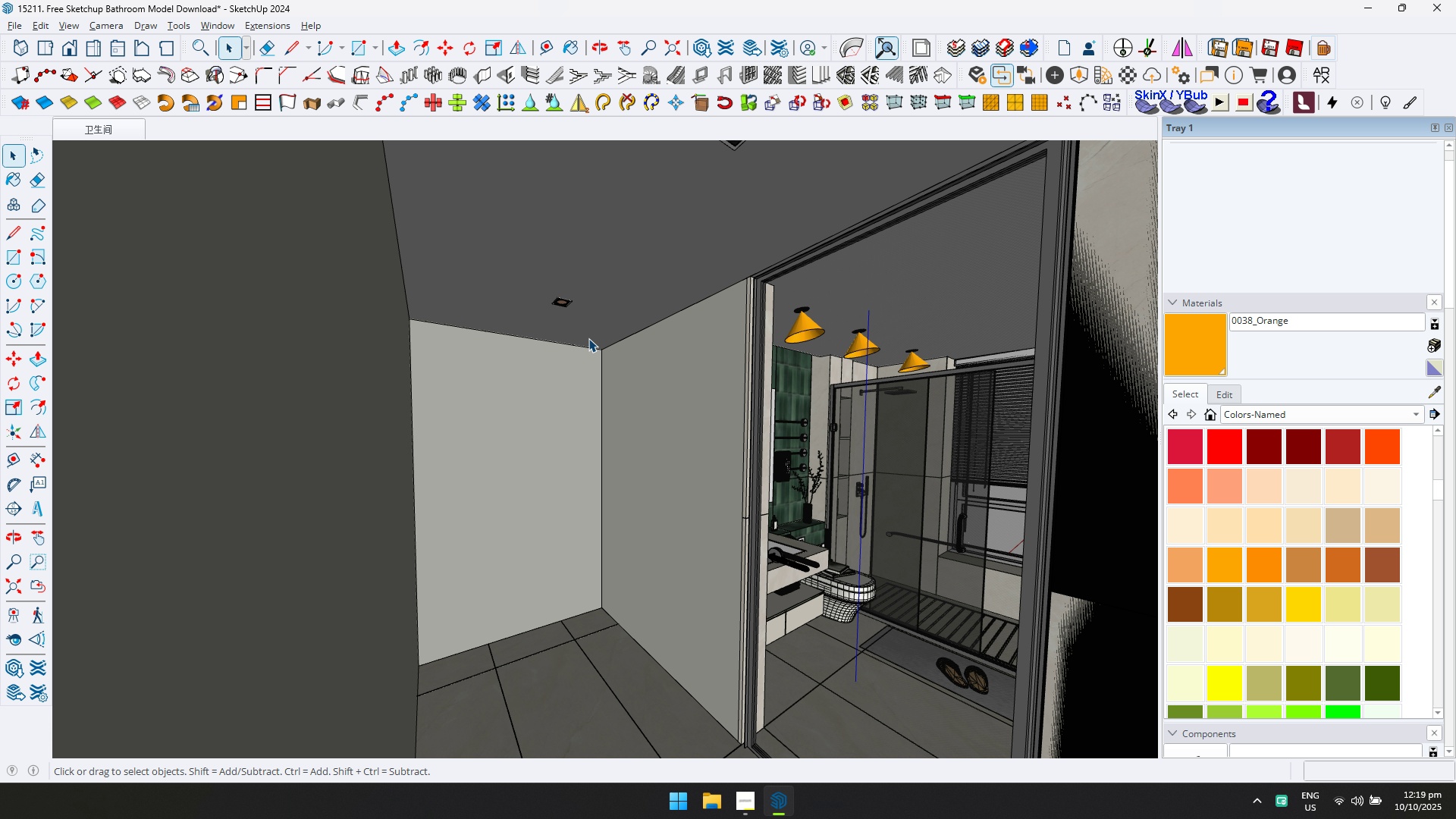 
key(Delete)
 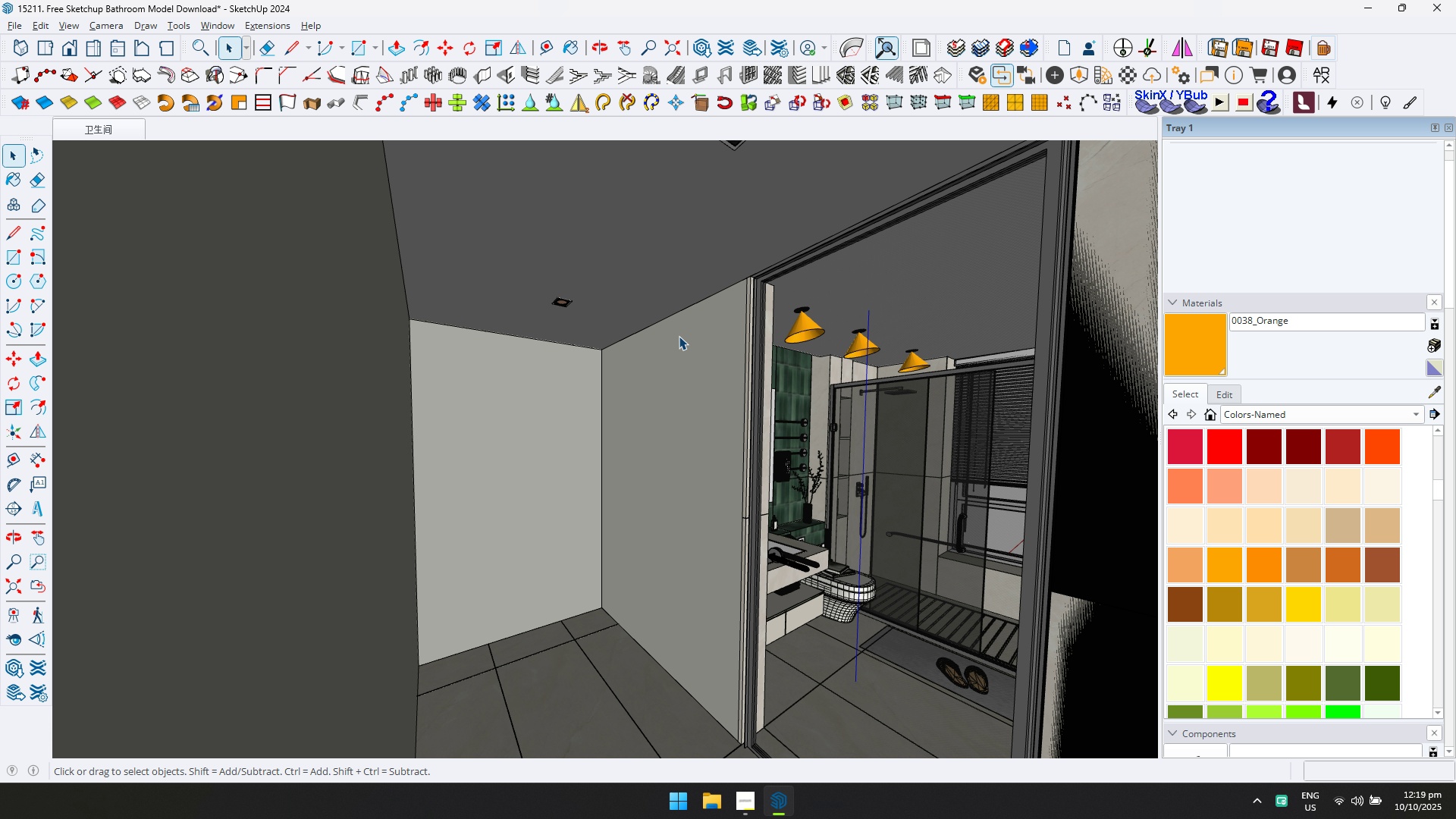 
scroll: coordinate [688, 419], scroll_direction: up, amount: 7.0
 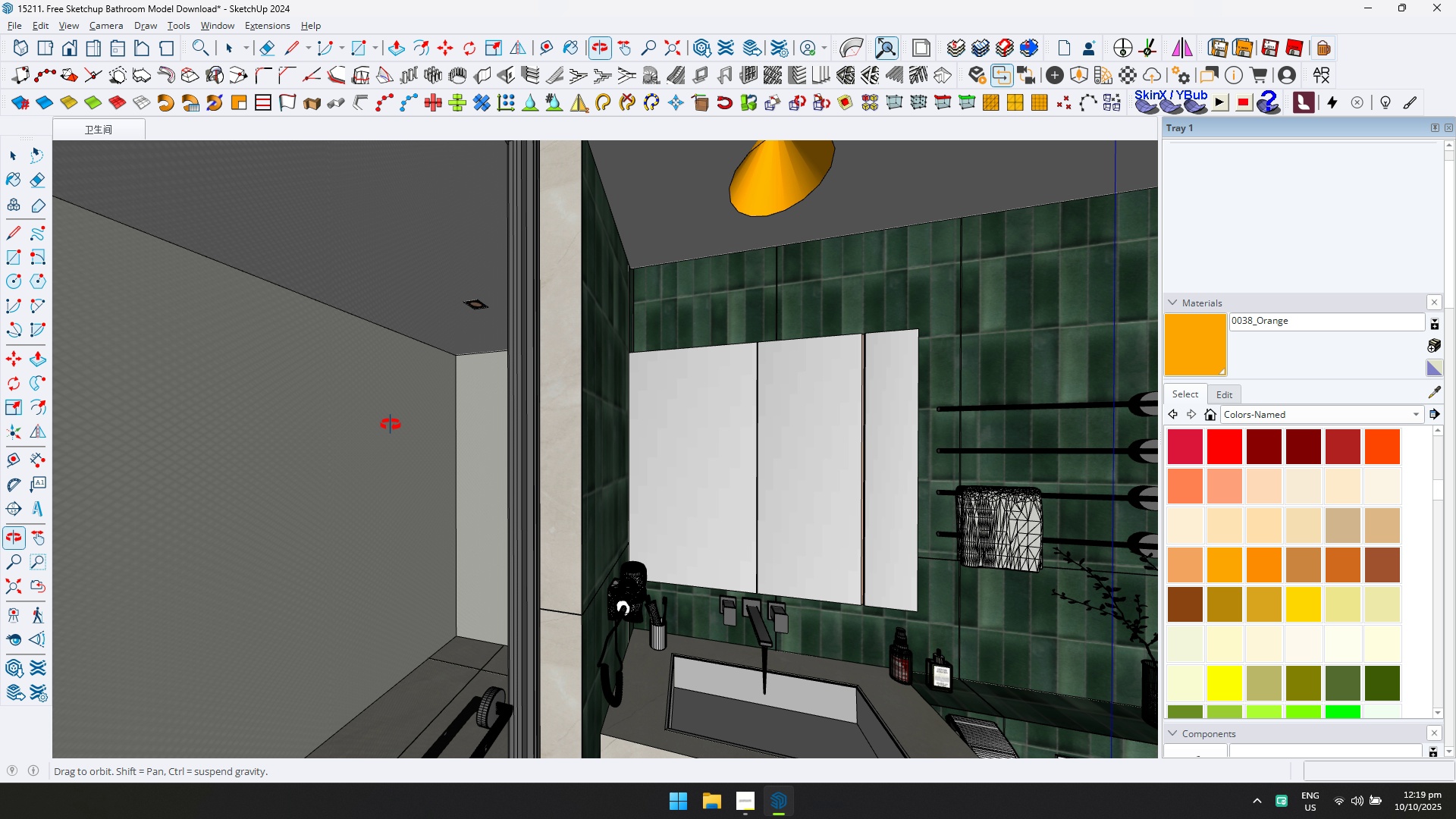 
scroll: coordinate [938, 493], scroll_direction: down, amount: 1.0
 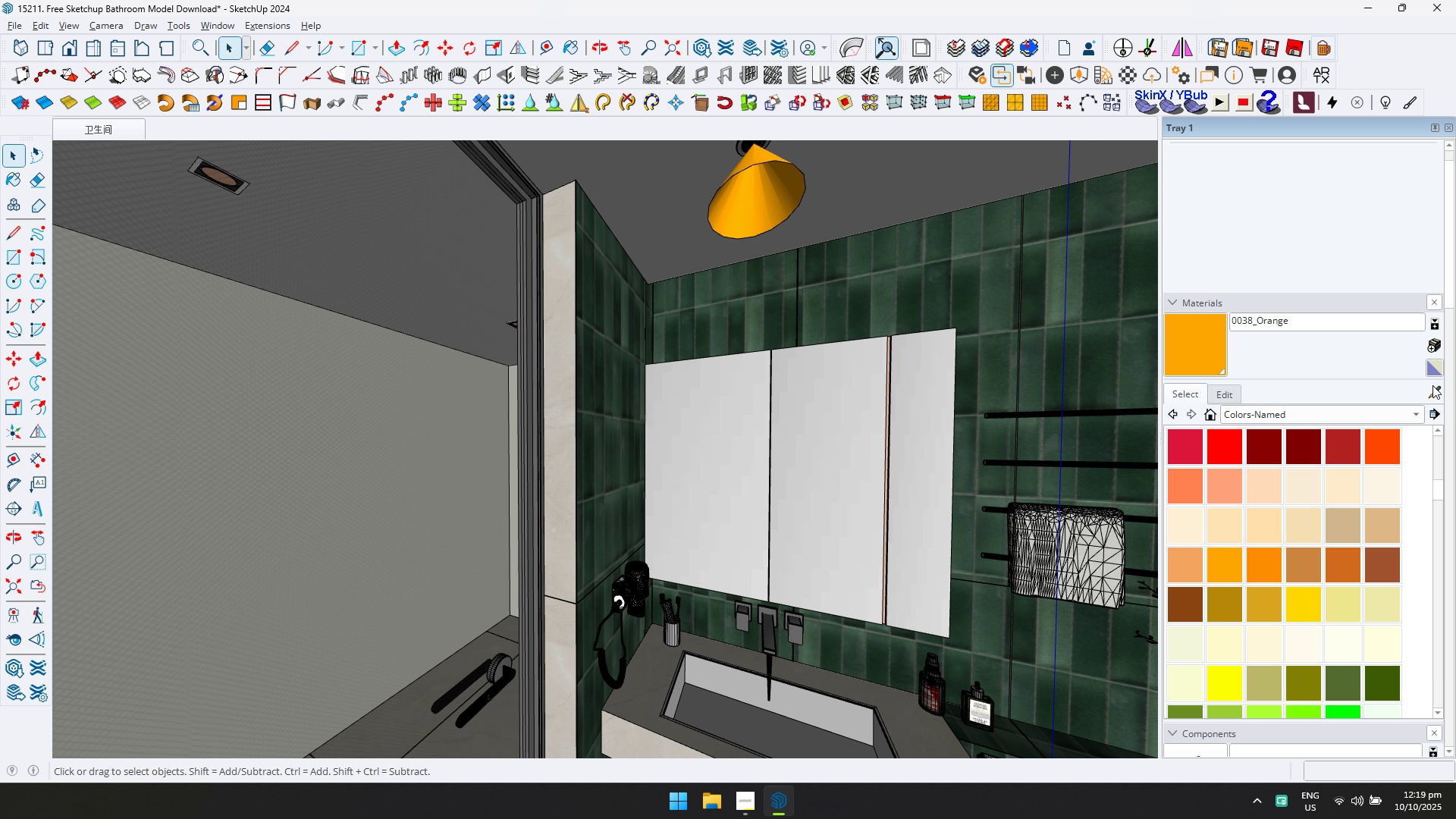 
left_click_drag(start_coordinate=[1429, 388], to_coordinate=[1435, 393])
 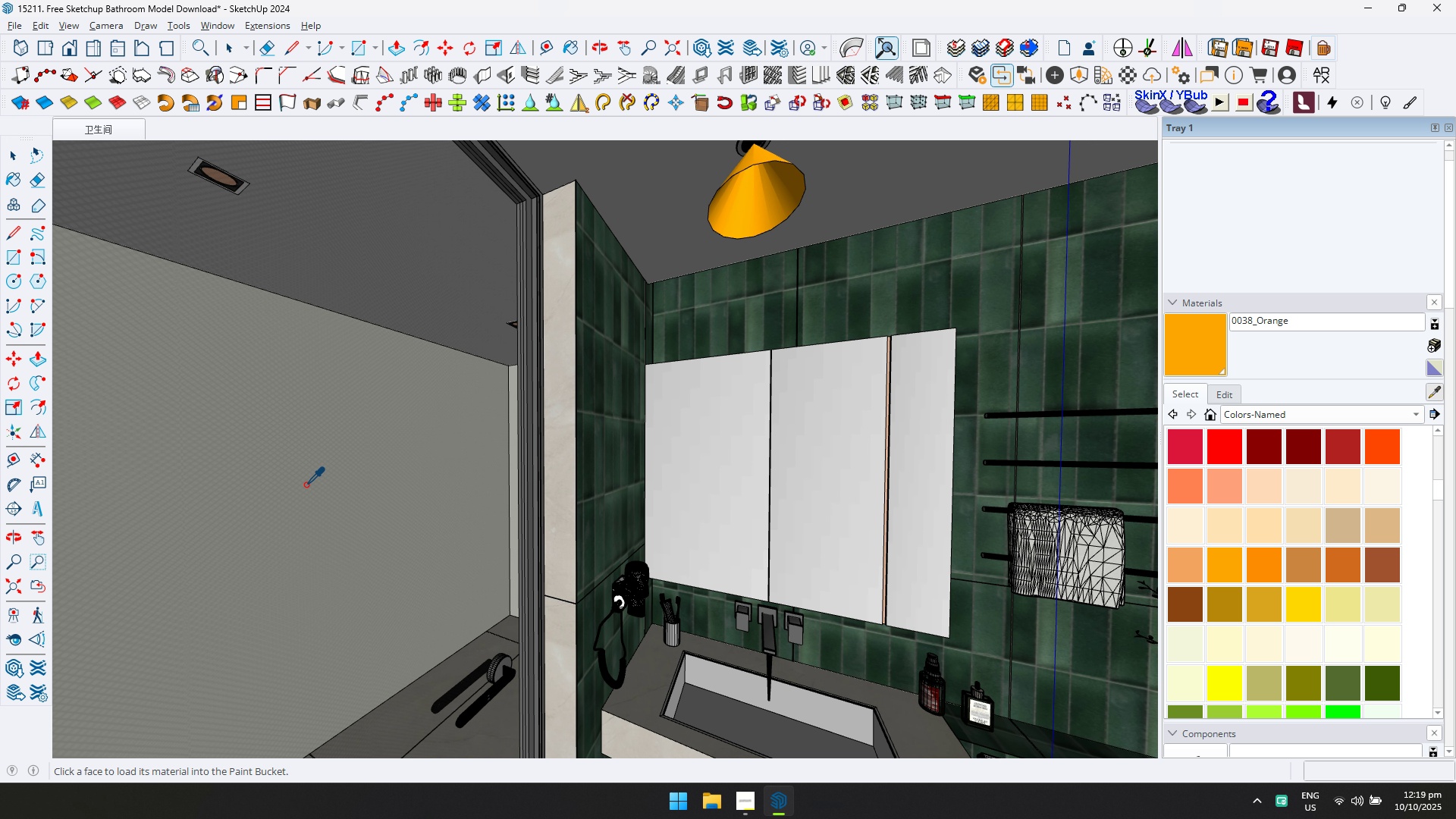 
left_click([306, 485])